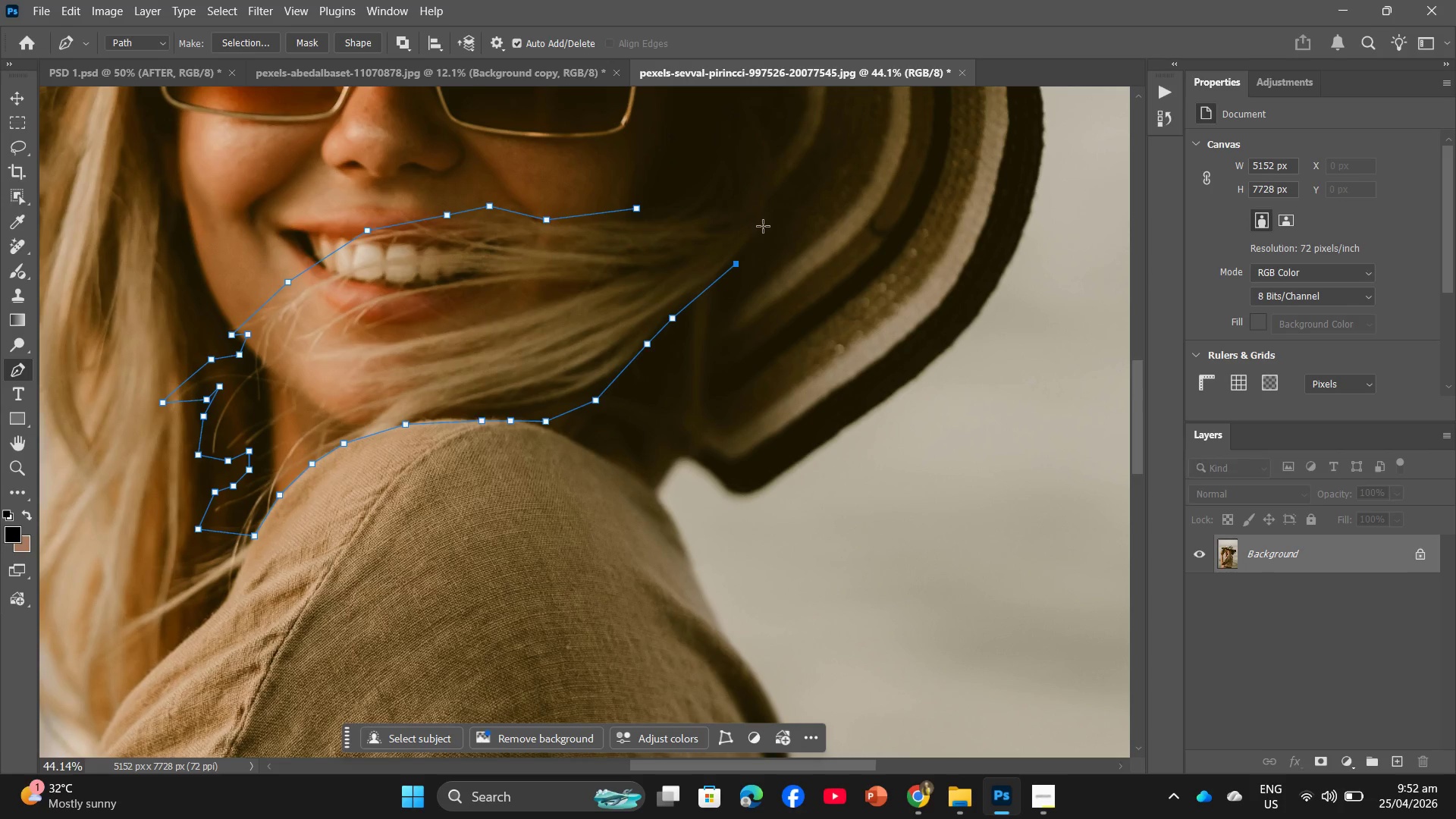 
left_click_drag(start_coordinate=[764, 222], to_coordinate=[765, 218])
 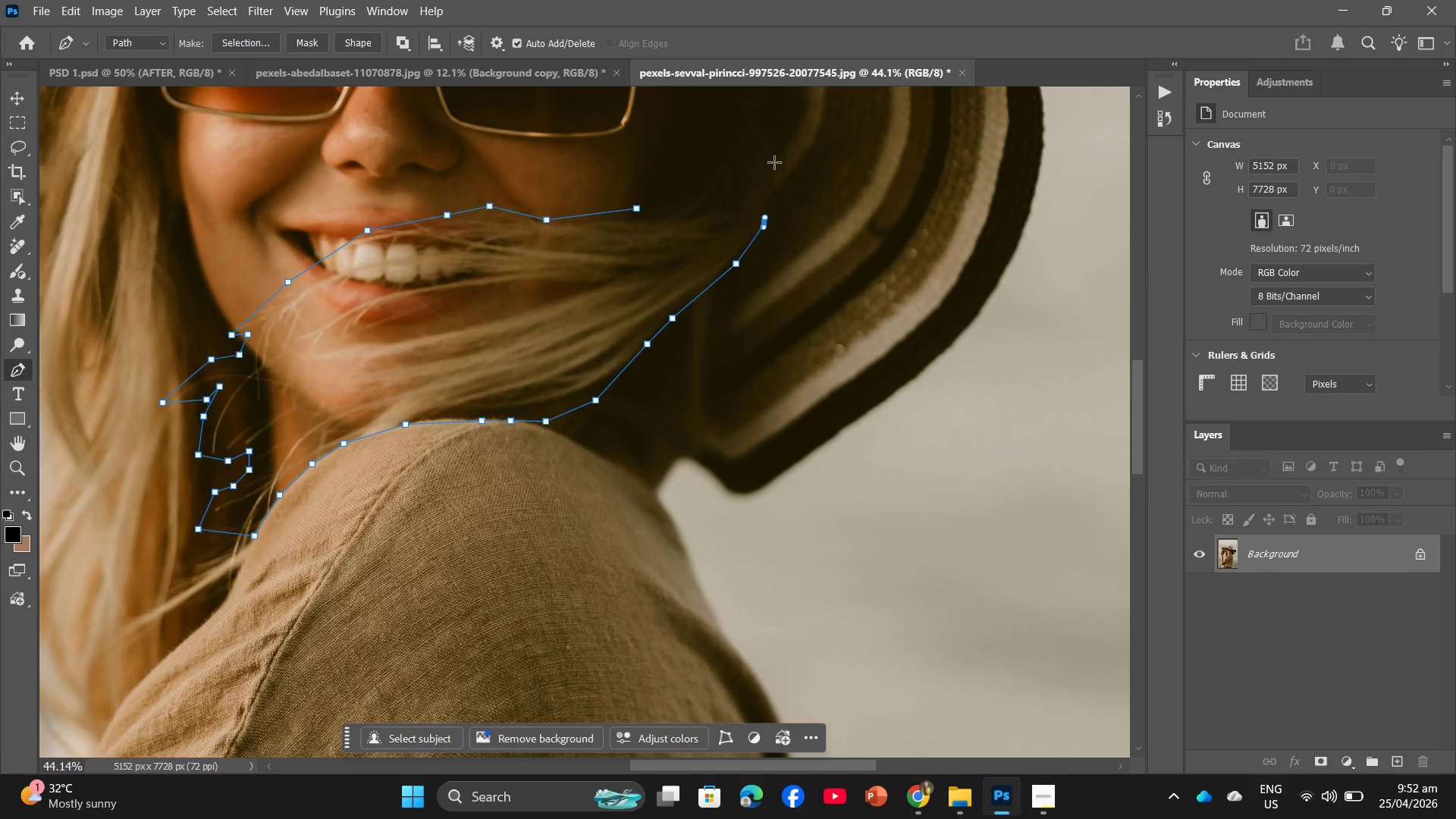 
left_click([776, 158])
 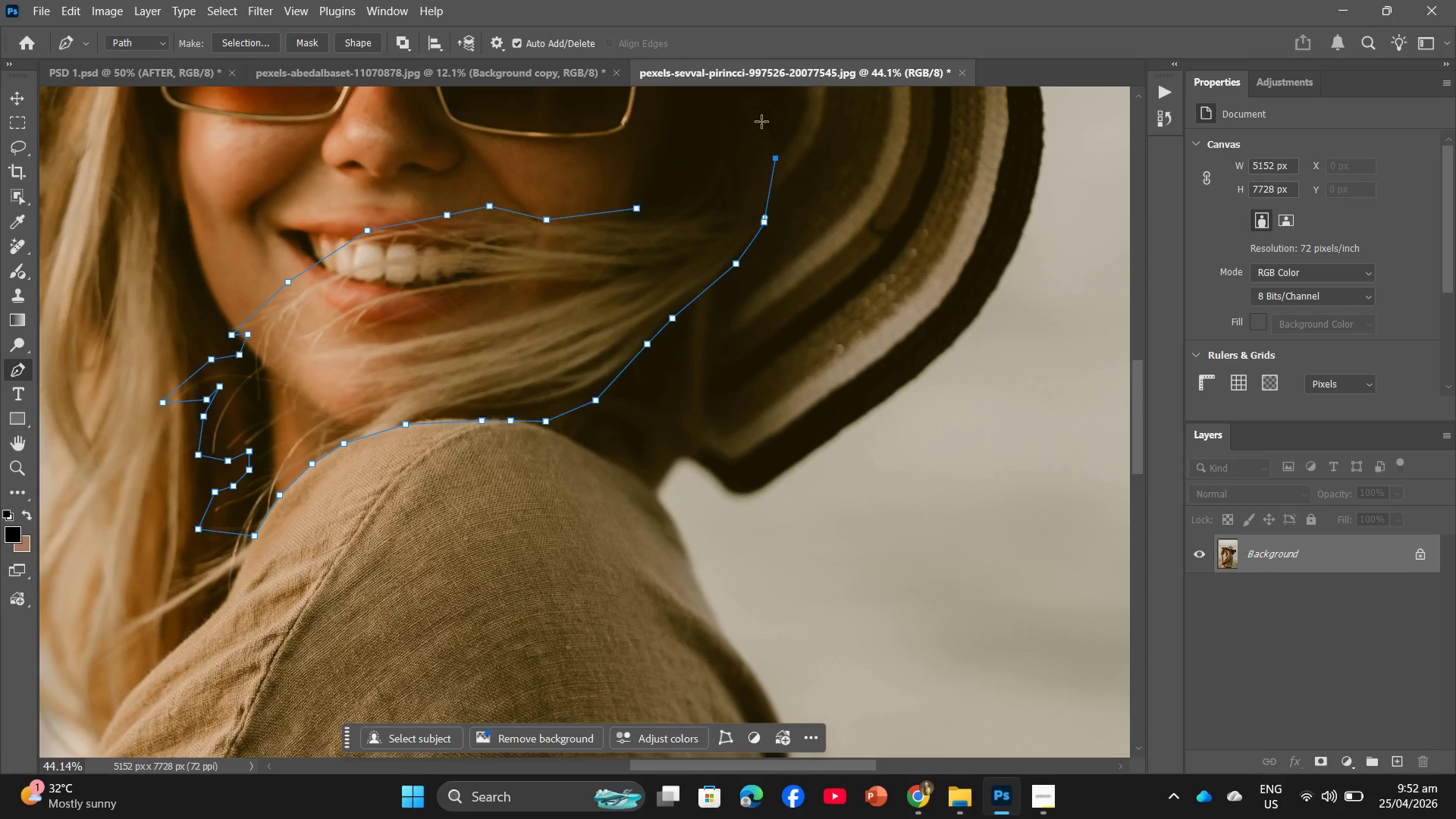 
left_click([758, 115])
 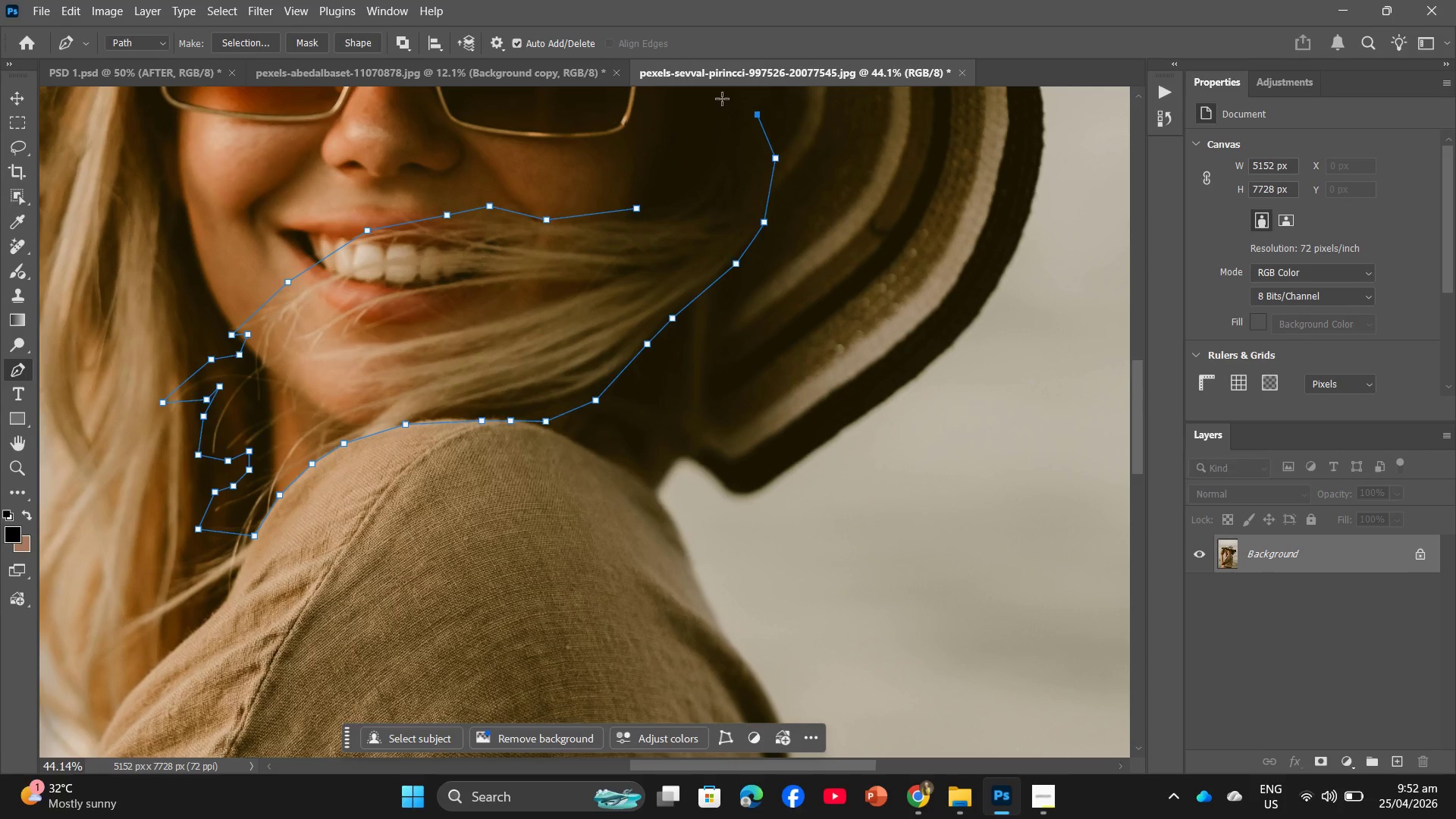 
left_click([720, 98])
 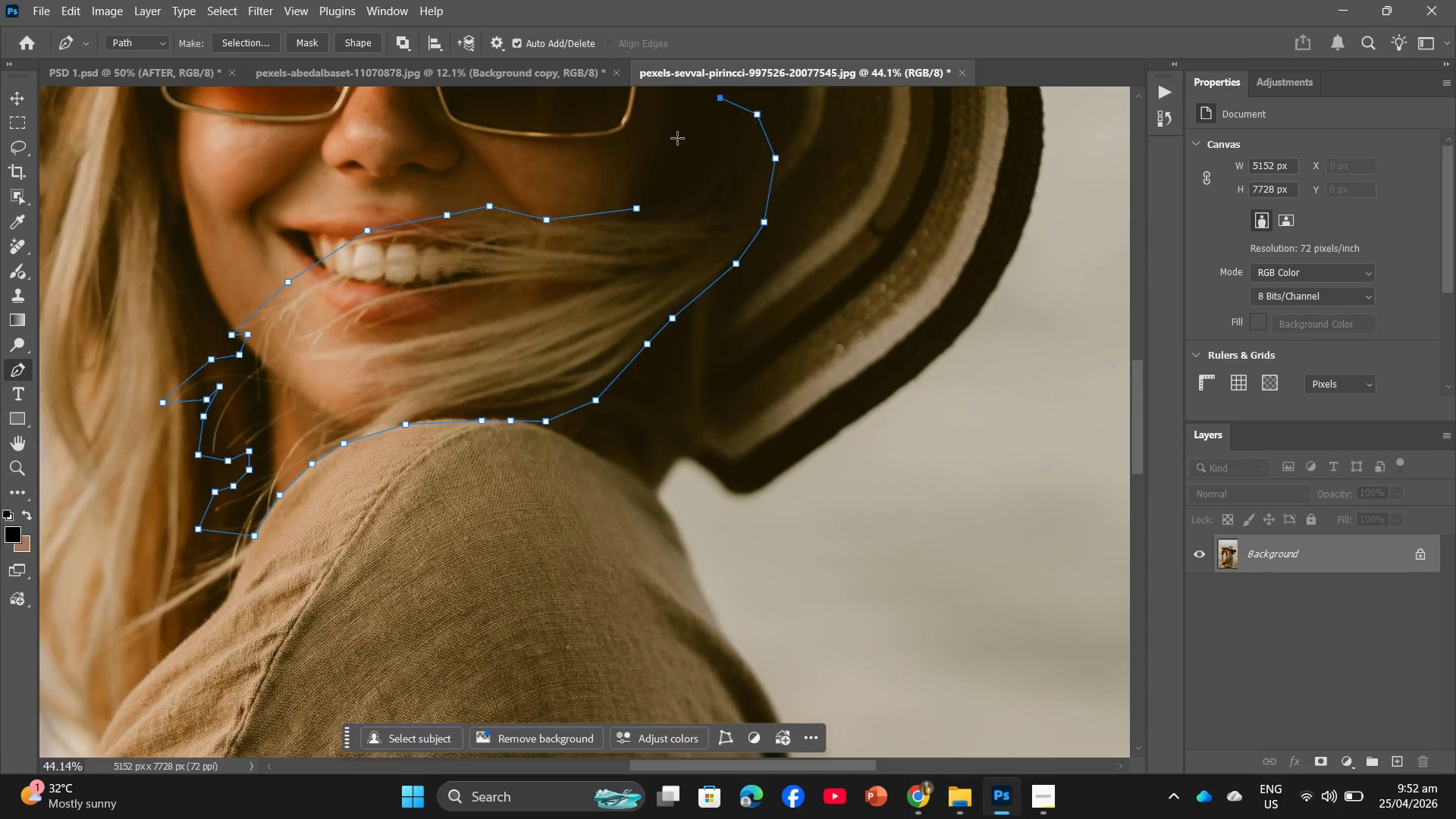 
left_click([677, 138])
 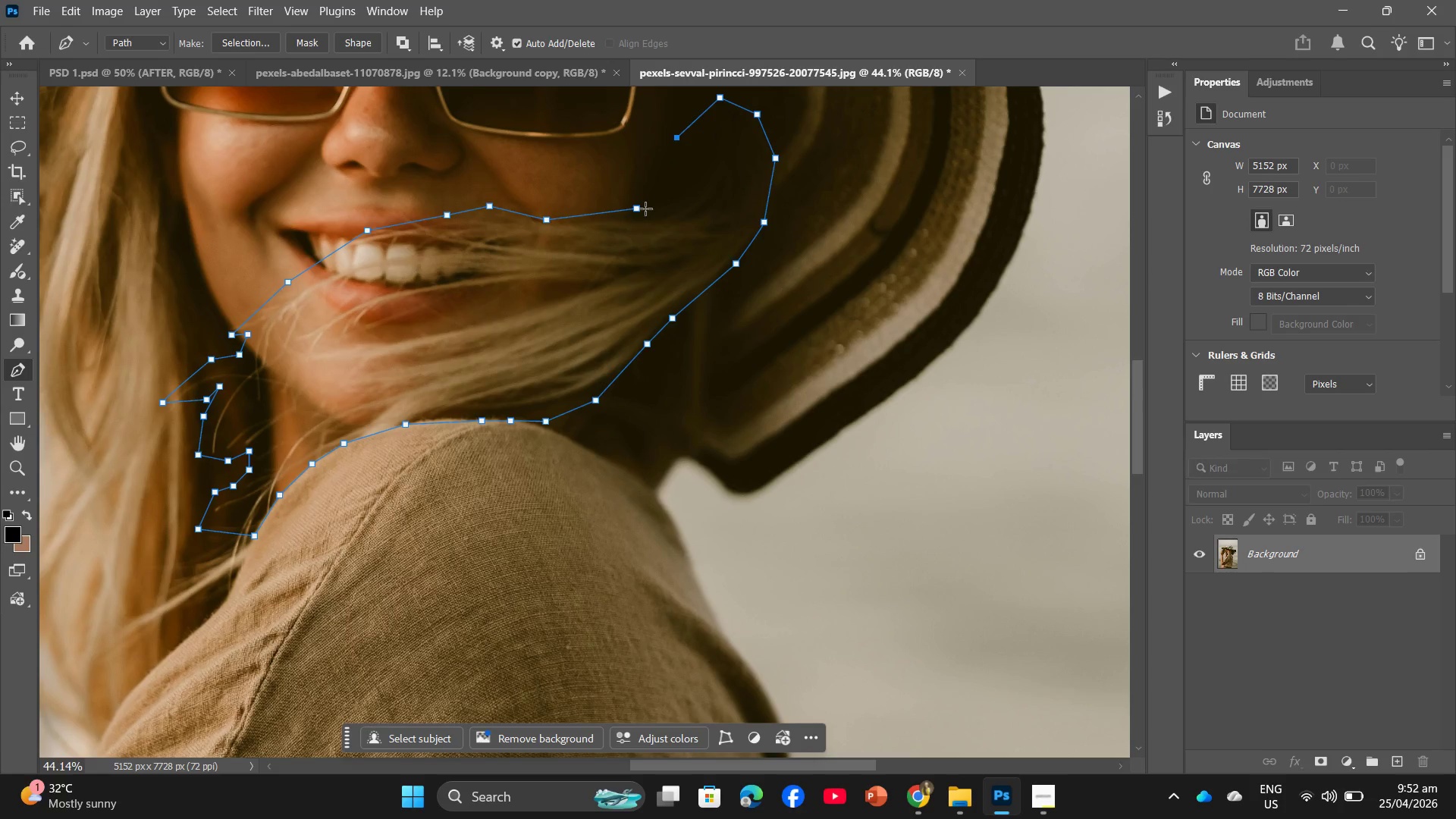 
left_click([645, 209])
 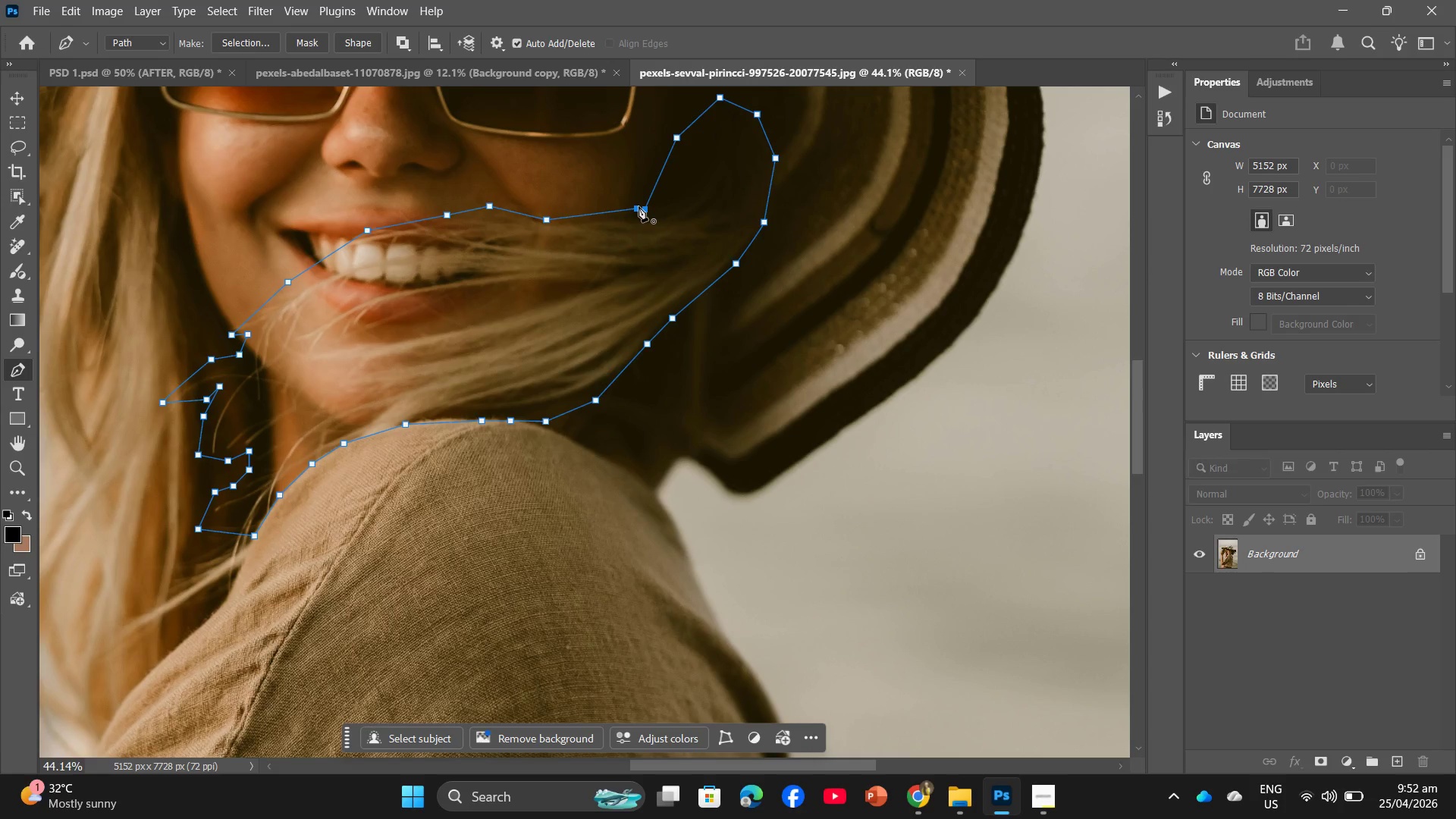 
right_click([637, 206])
 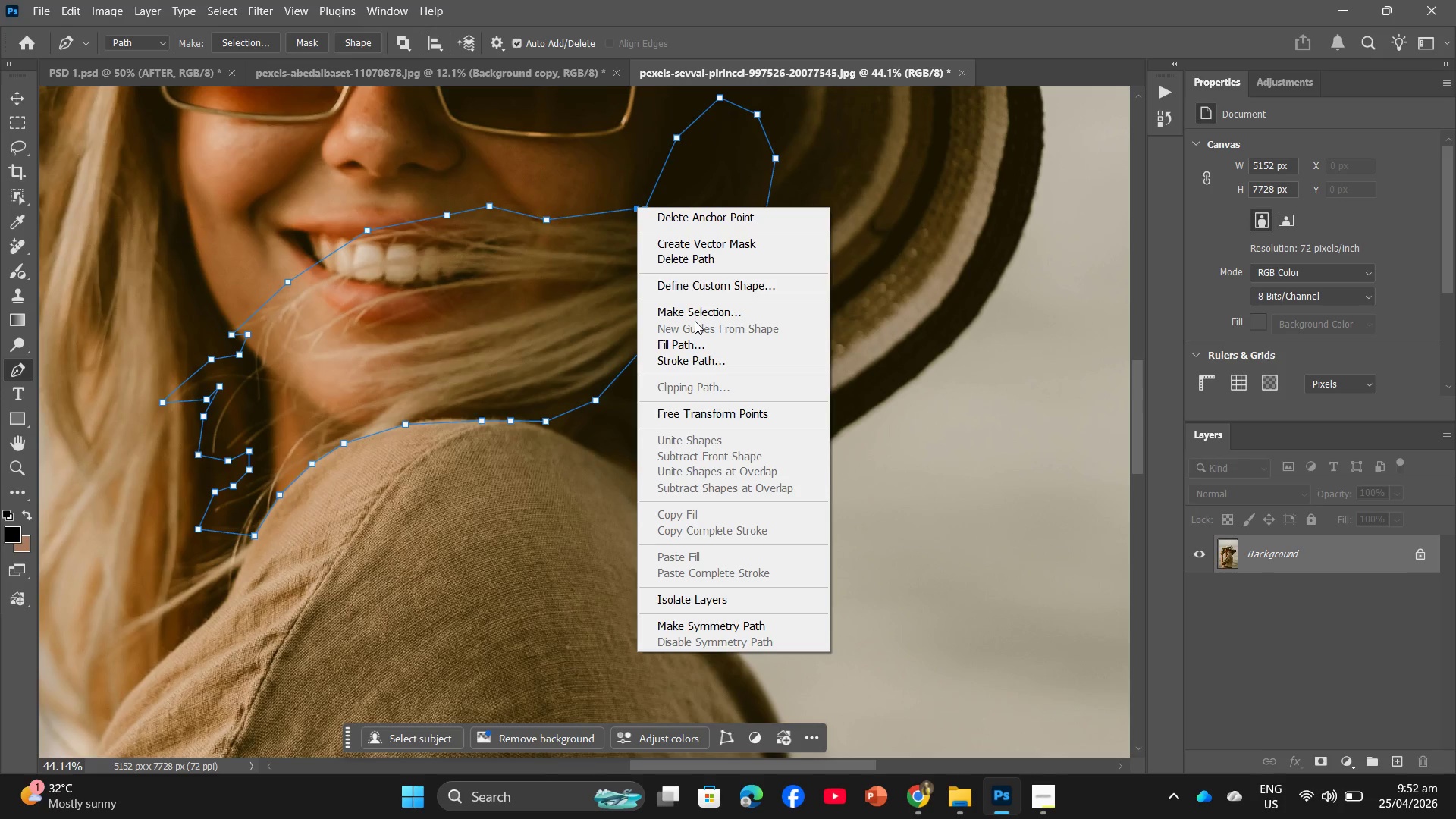 
double_click([695, 317])
 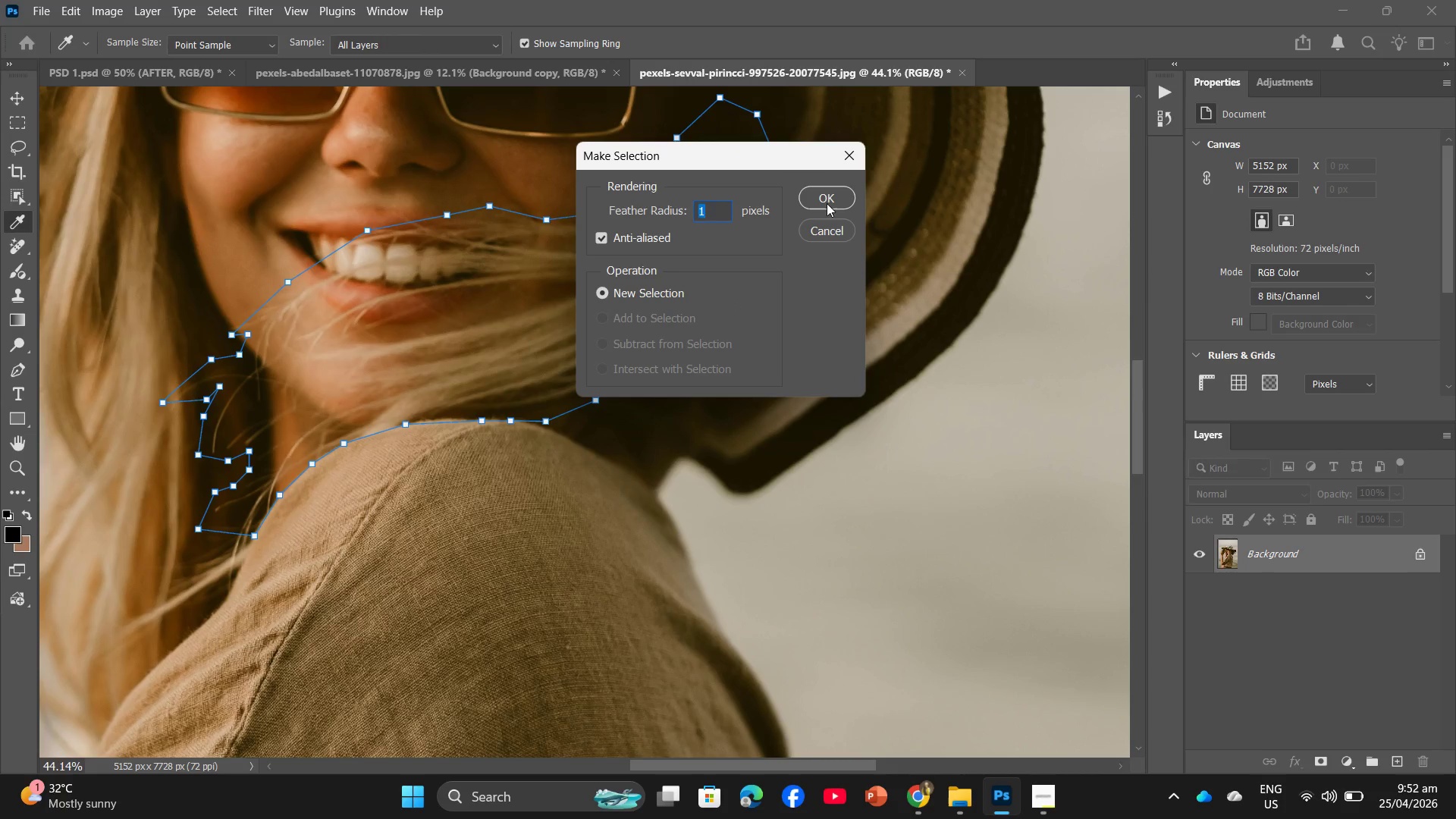 
left_click([842, 157])
 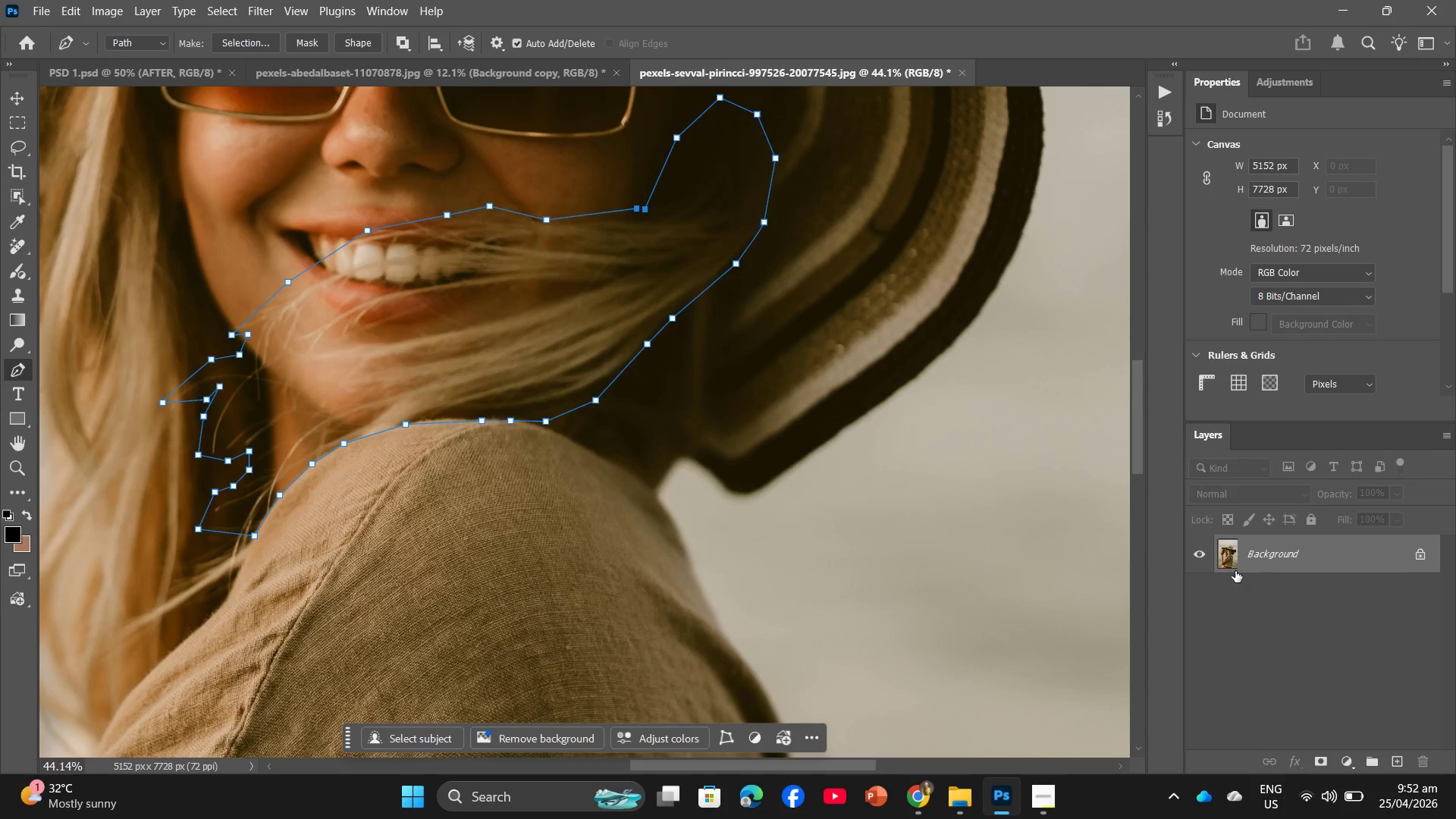 
left_click_drag(start_coordinate=[1269, 554], to_coordinate=[1288, 599])
 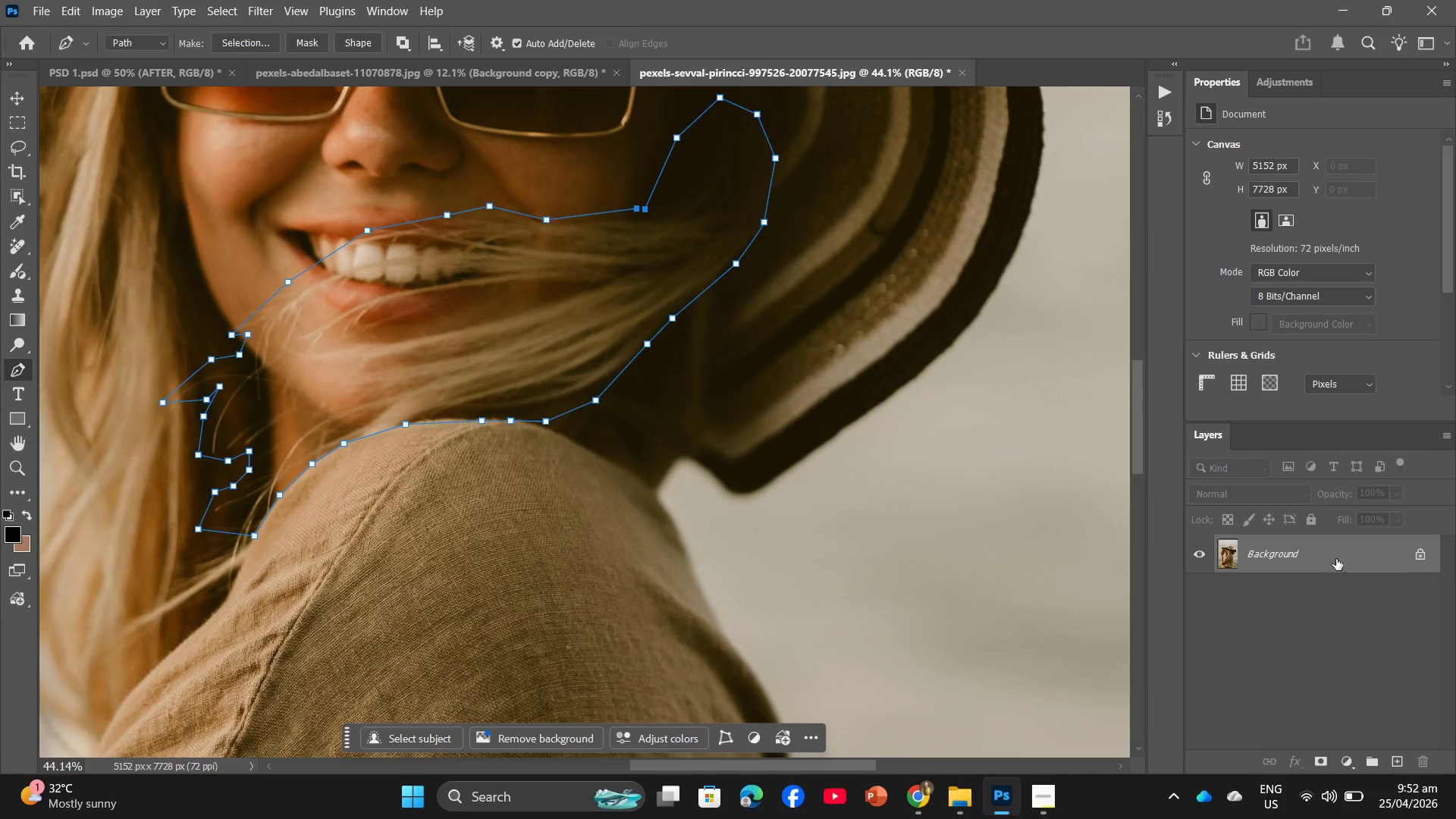 
left_click_drag(start_coordinate=[1348, 549], to_coordinate=[1402, 762])
 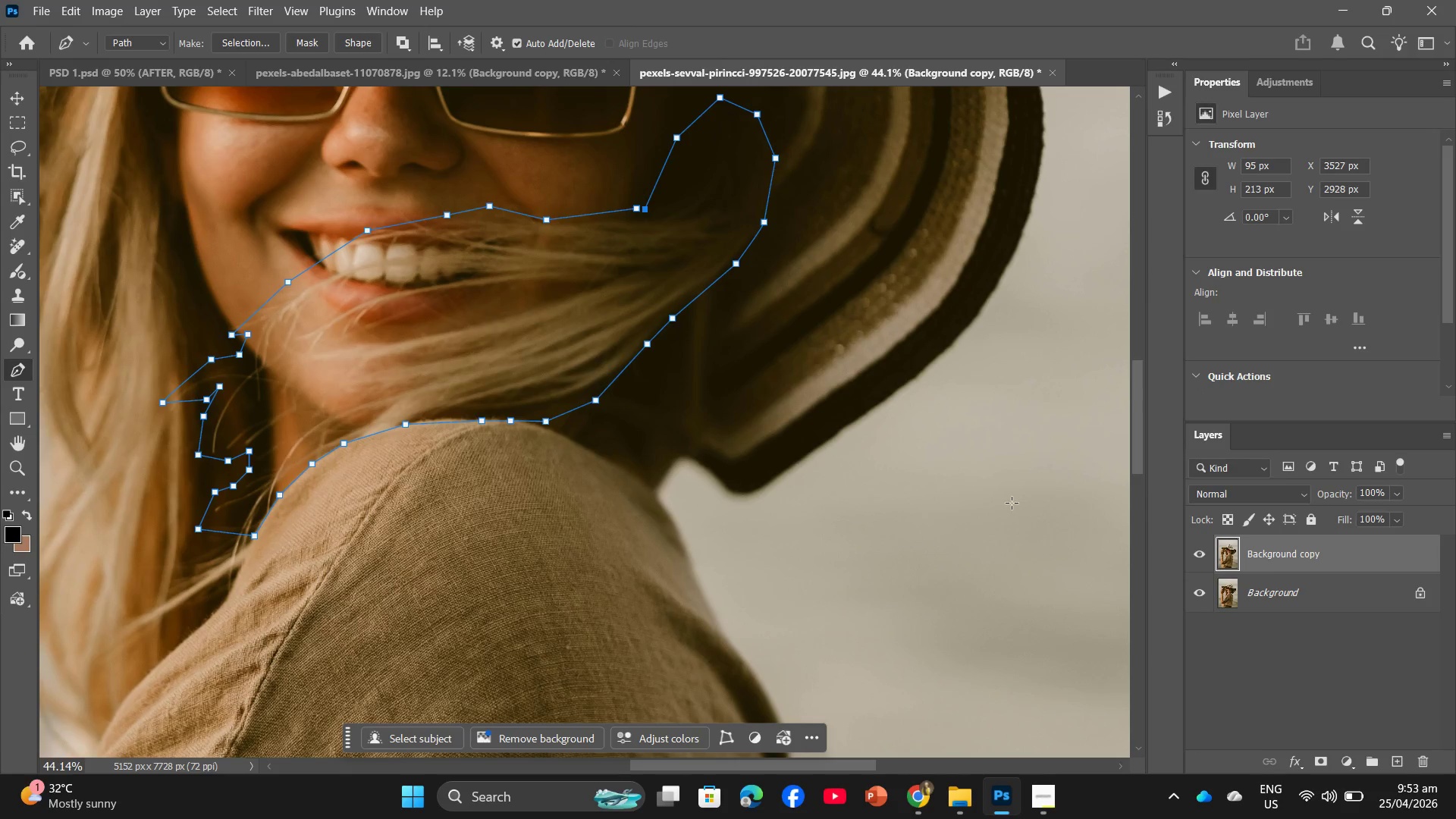 
right_click([477, 330])
 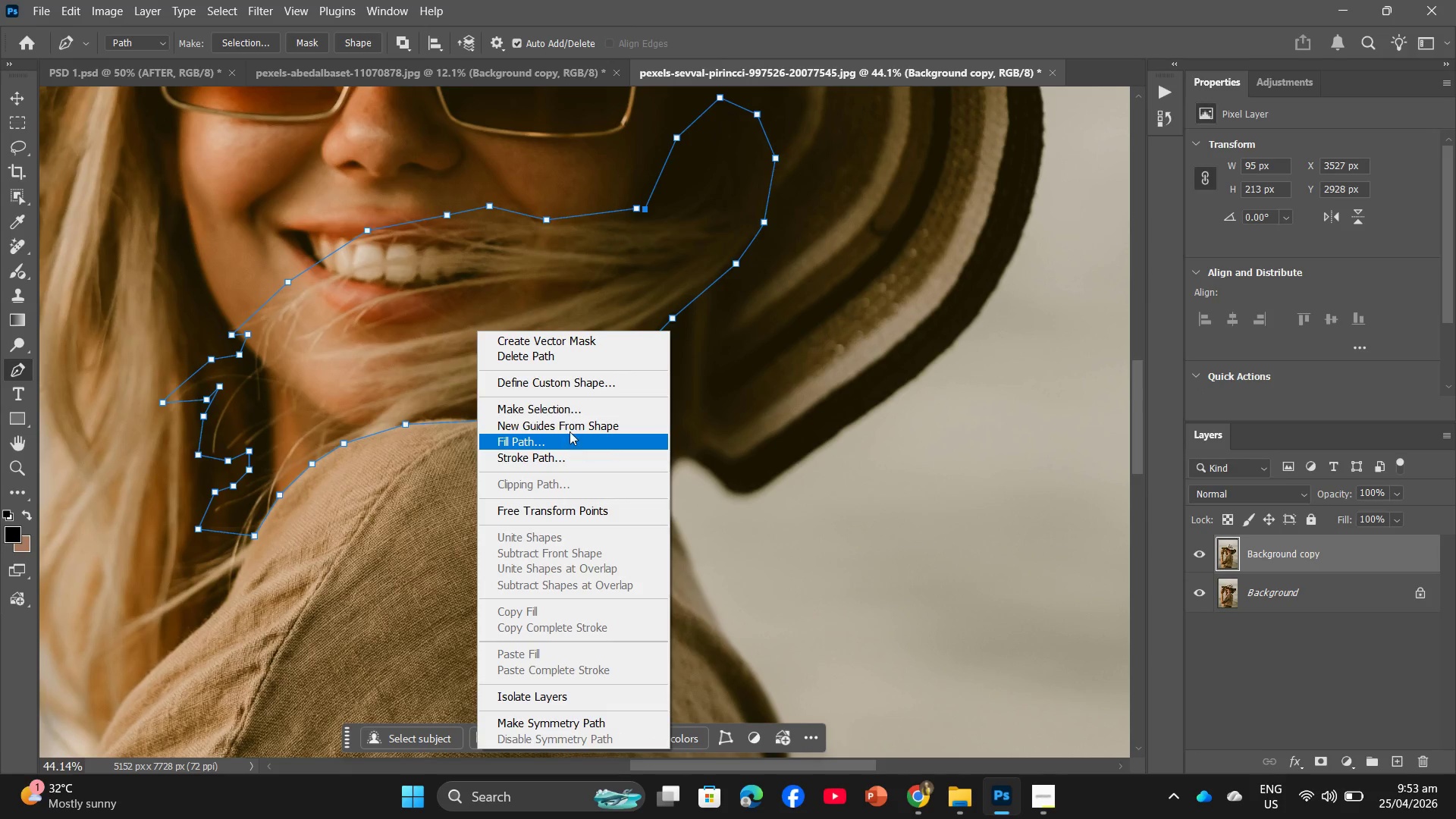 
left_click([569, 413])
 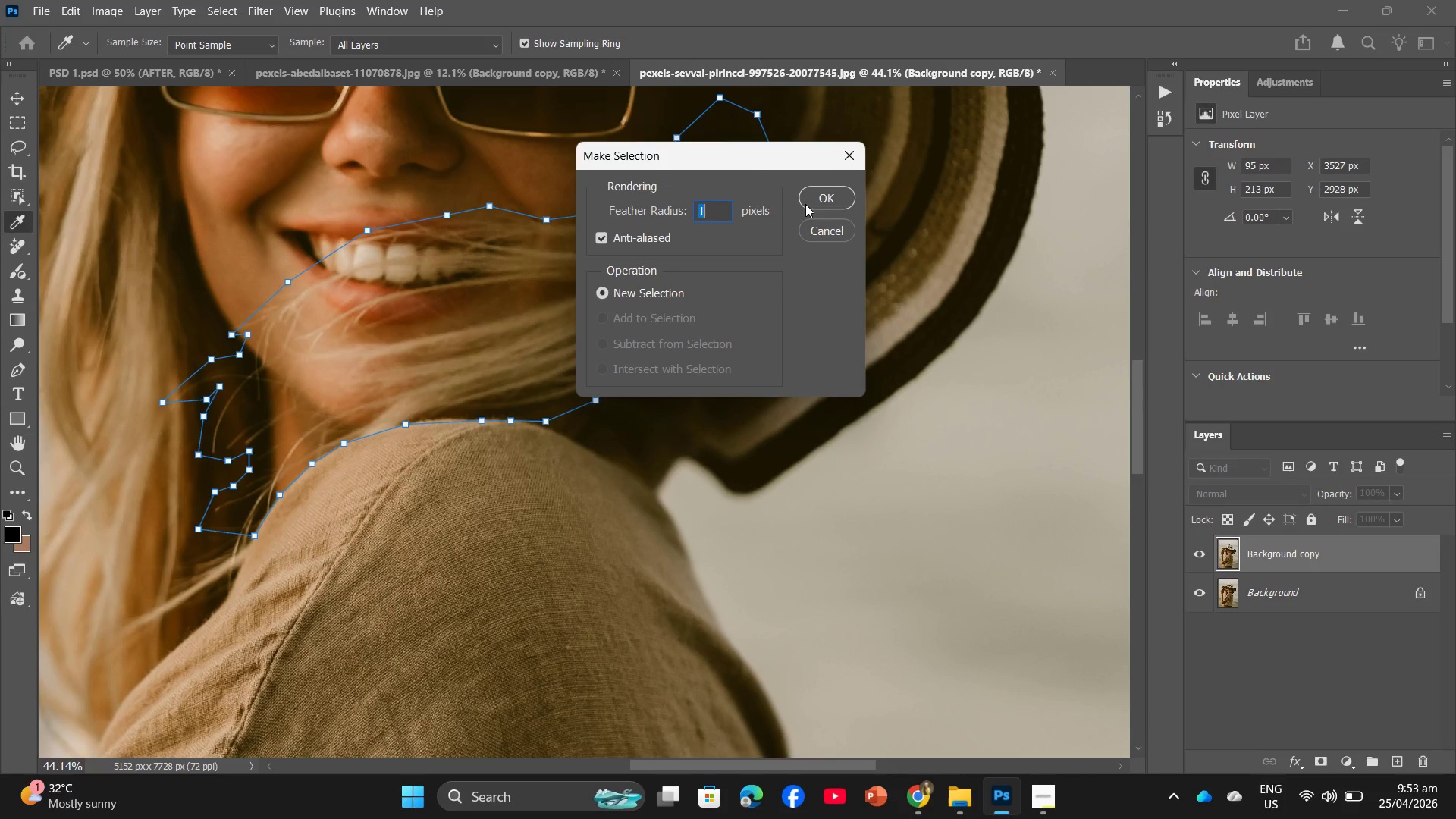 
left_click([802, 193])
 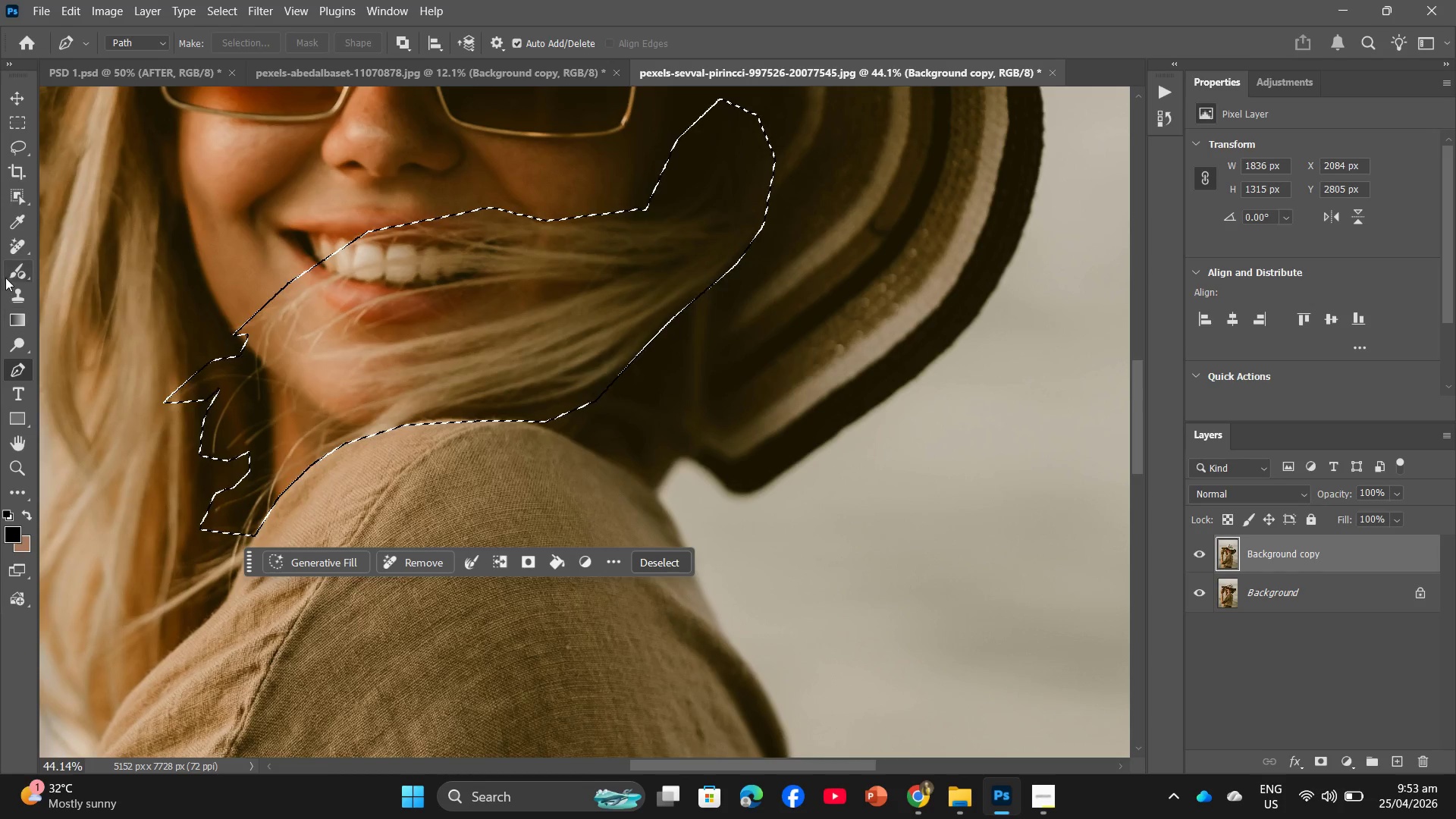 
left_click([18, 246])
 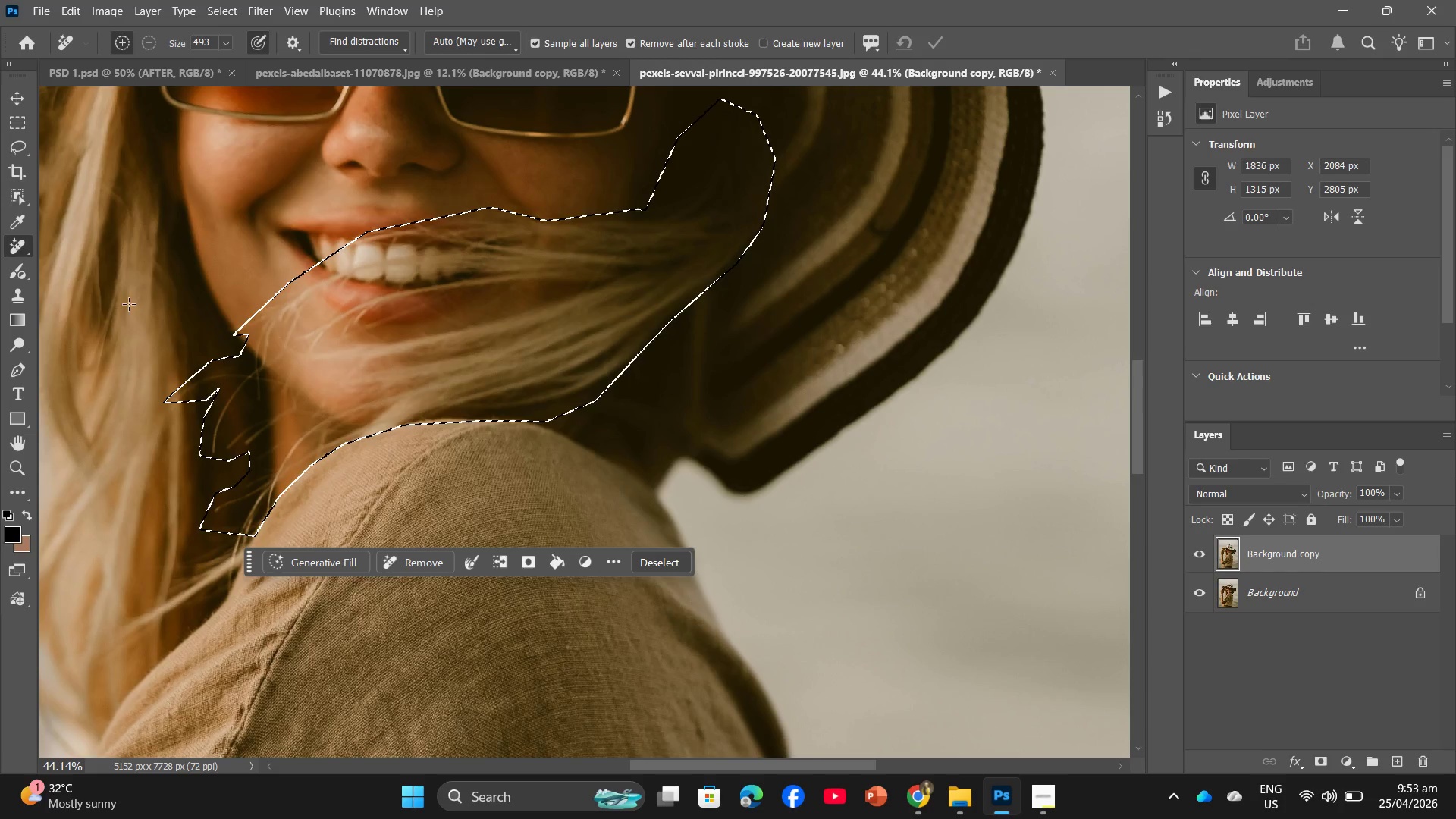 
left_click_drag(start_coordinate=[267, 369], to_coordinate=[476, 481])
 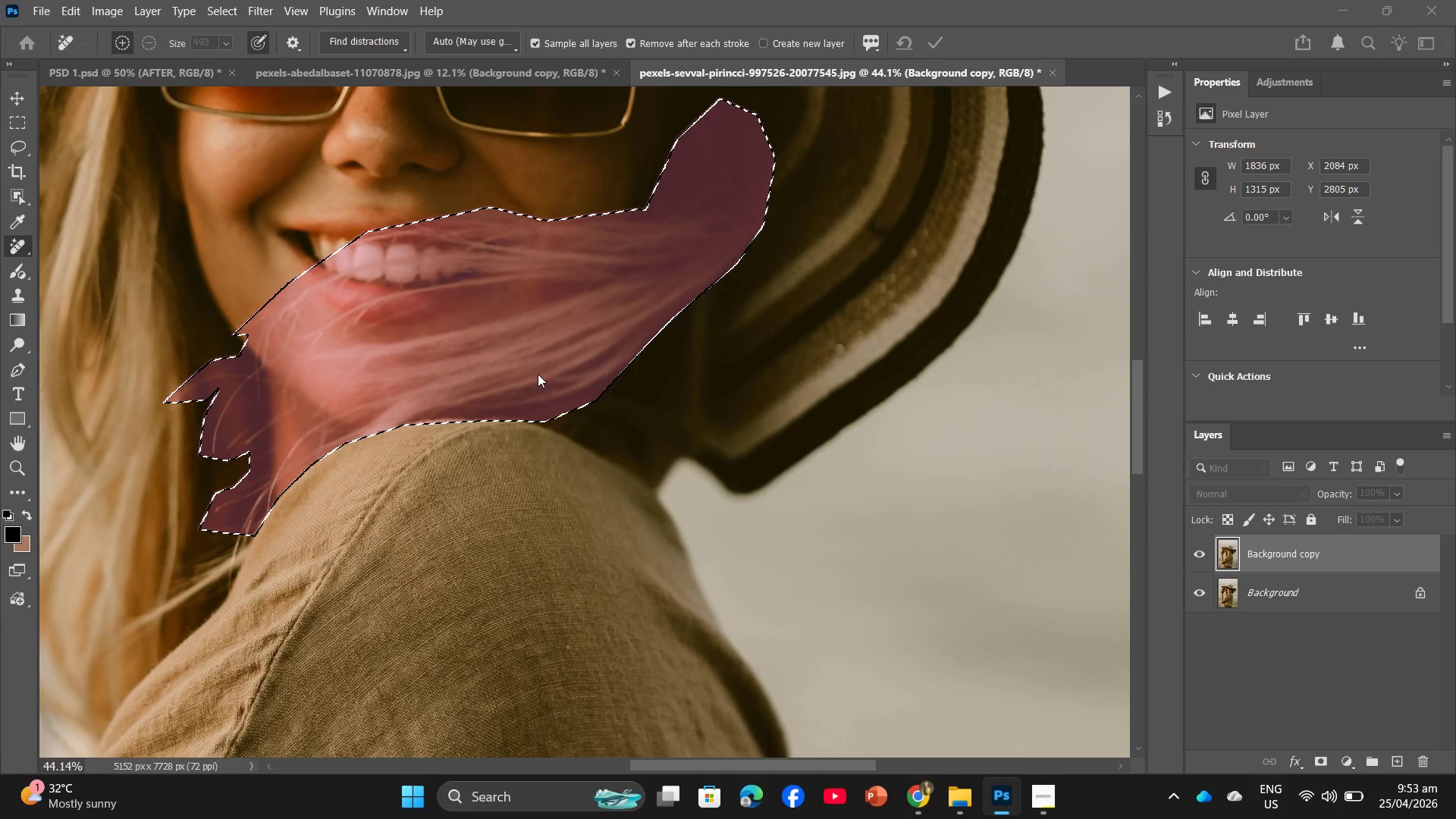 
hold_key(key=AltLeft, duration=0.86)
scroll: coordinate [538, 369], scroll_direction: down, amount: 9.0
 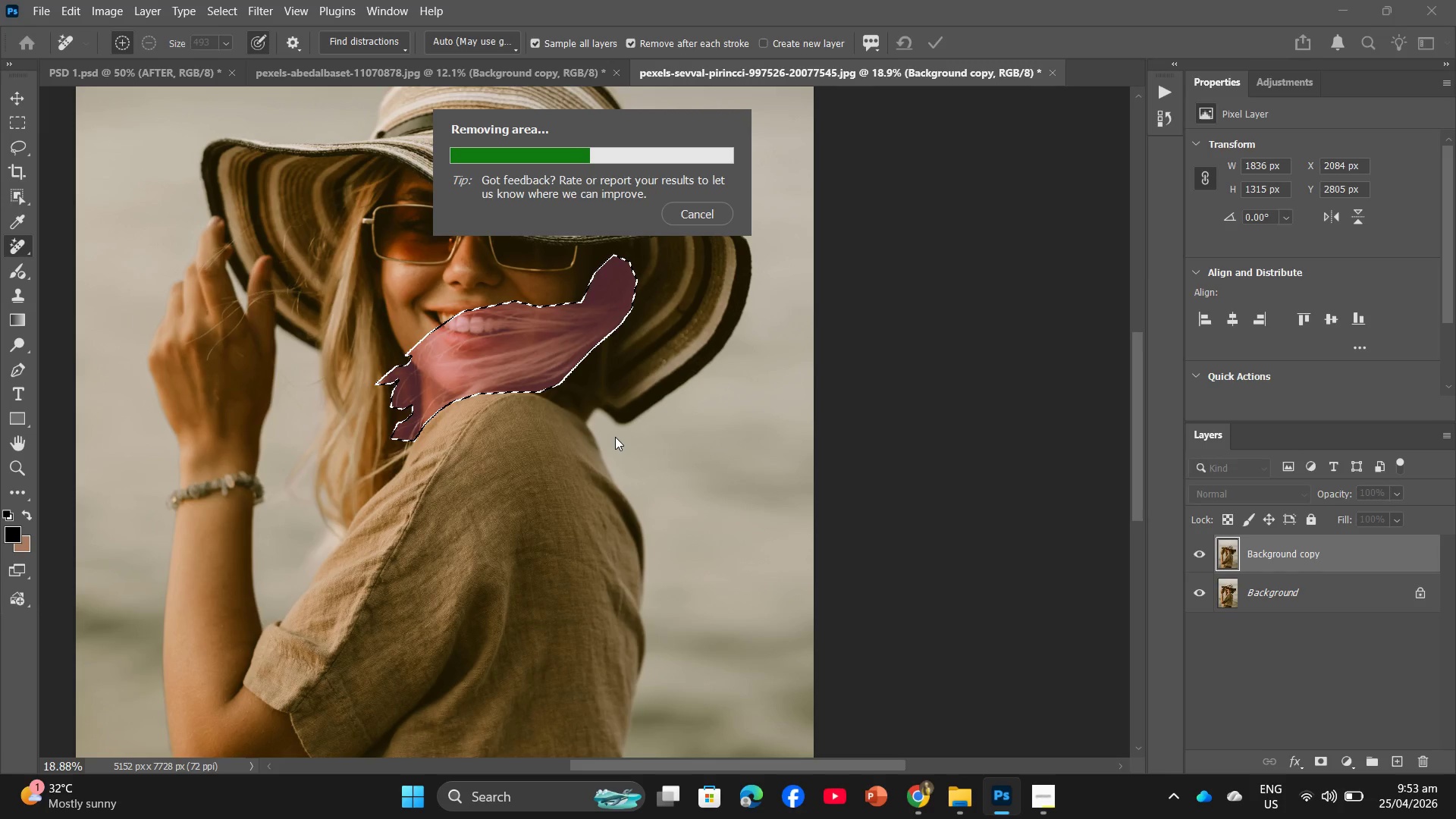 
wait(22.77)
 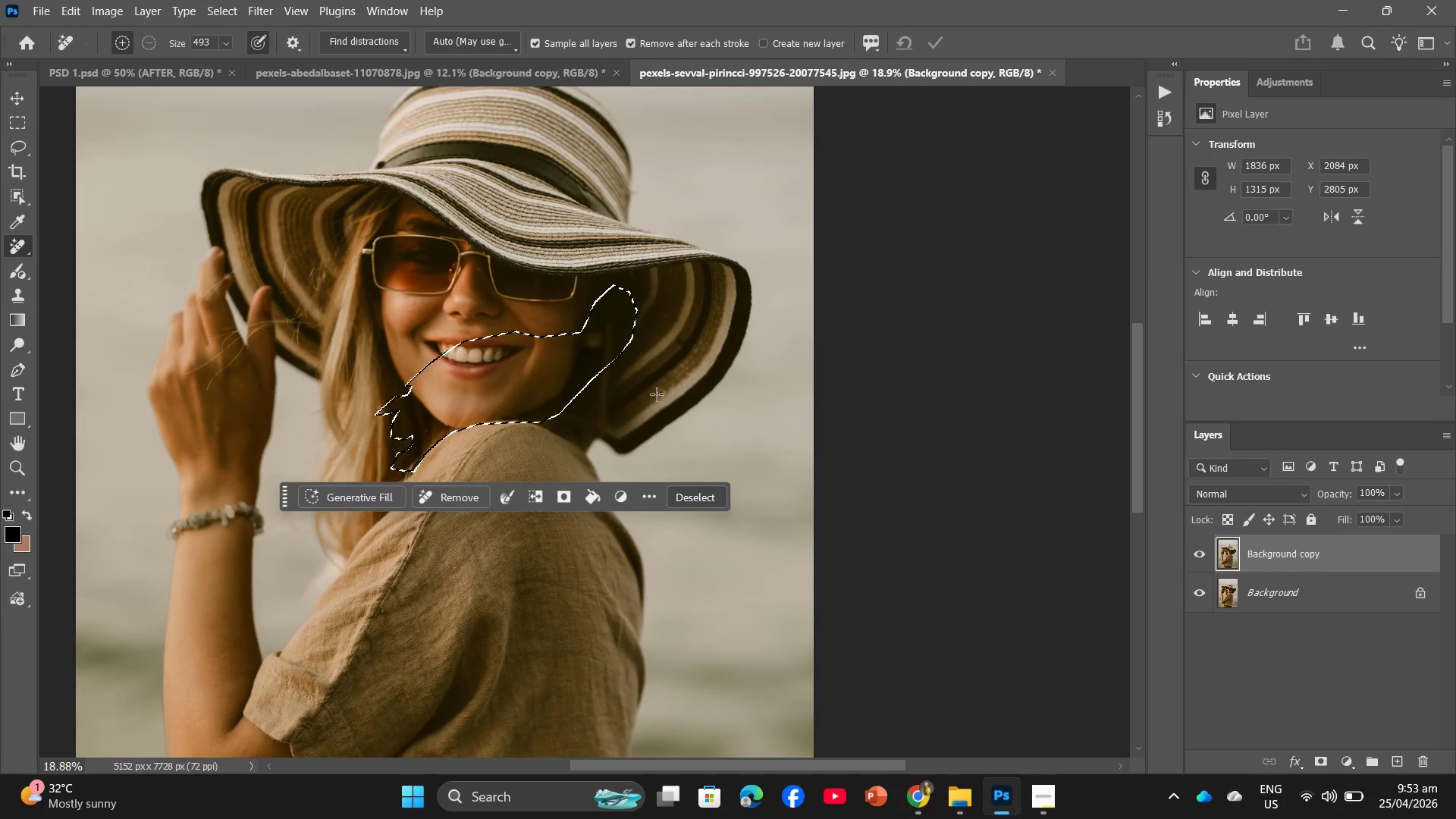 
hold_key(key=X, duration=1.02)
 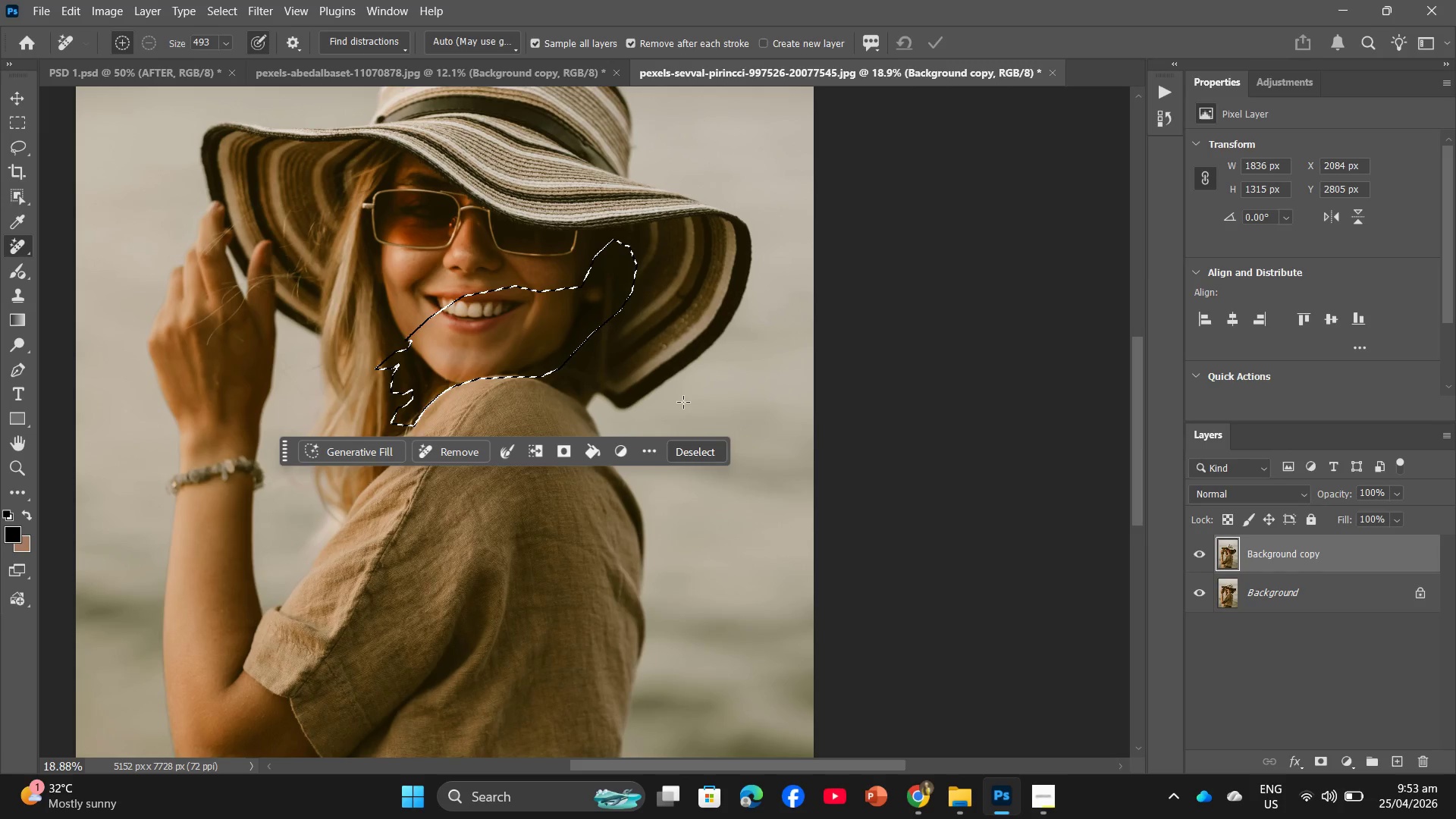 
scroll: coordinate [657, 394], scroll_direction: up, amount: 2.0
 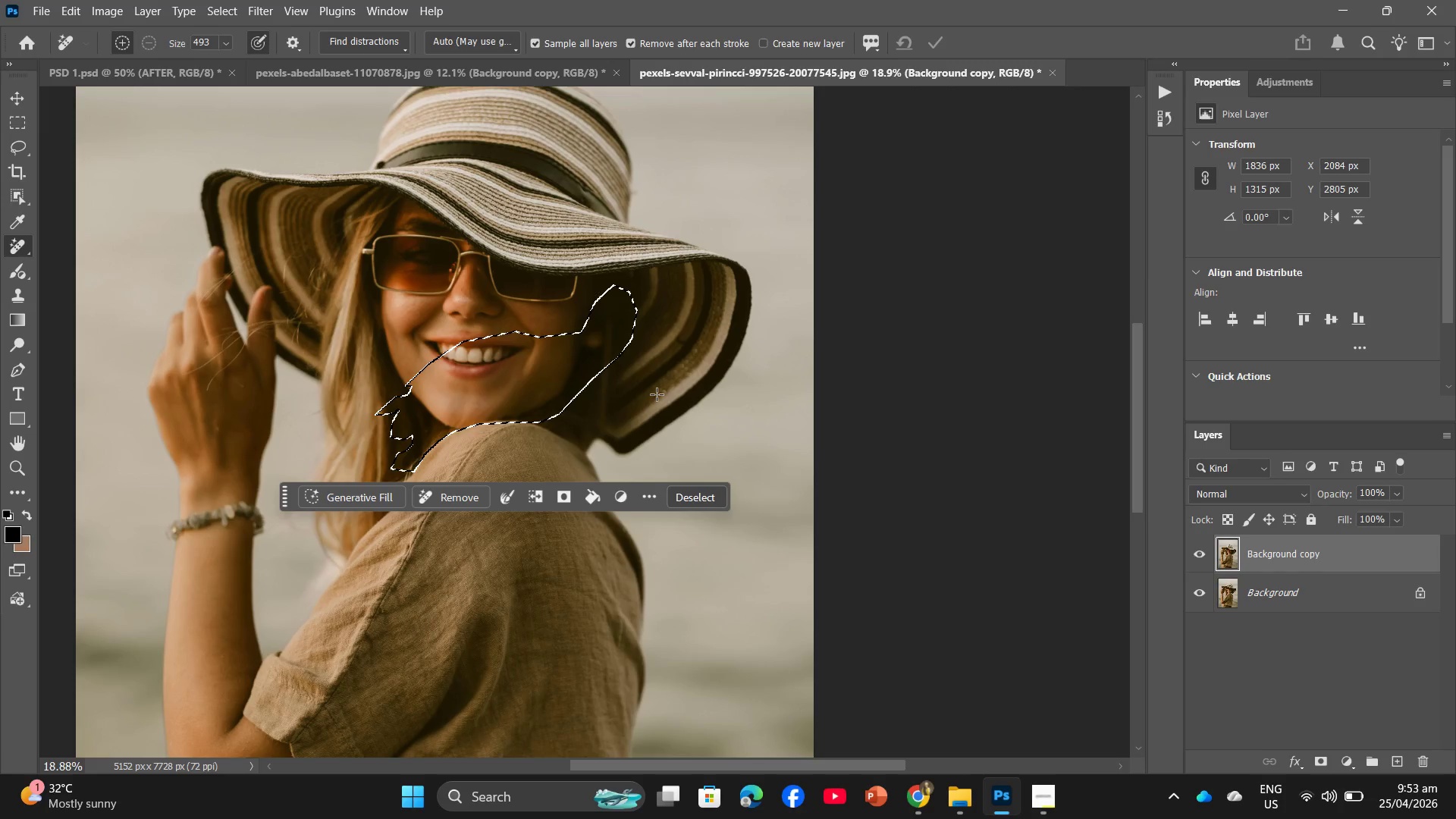 
scroll: coordinate [657, 394], scroll_direction: down, amount: 3.0
 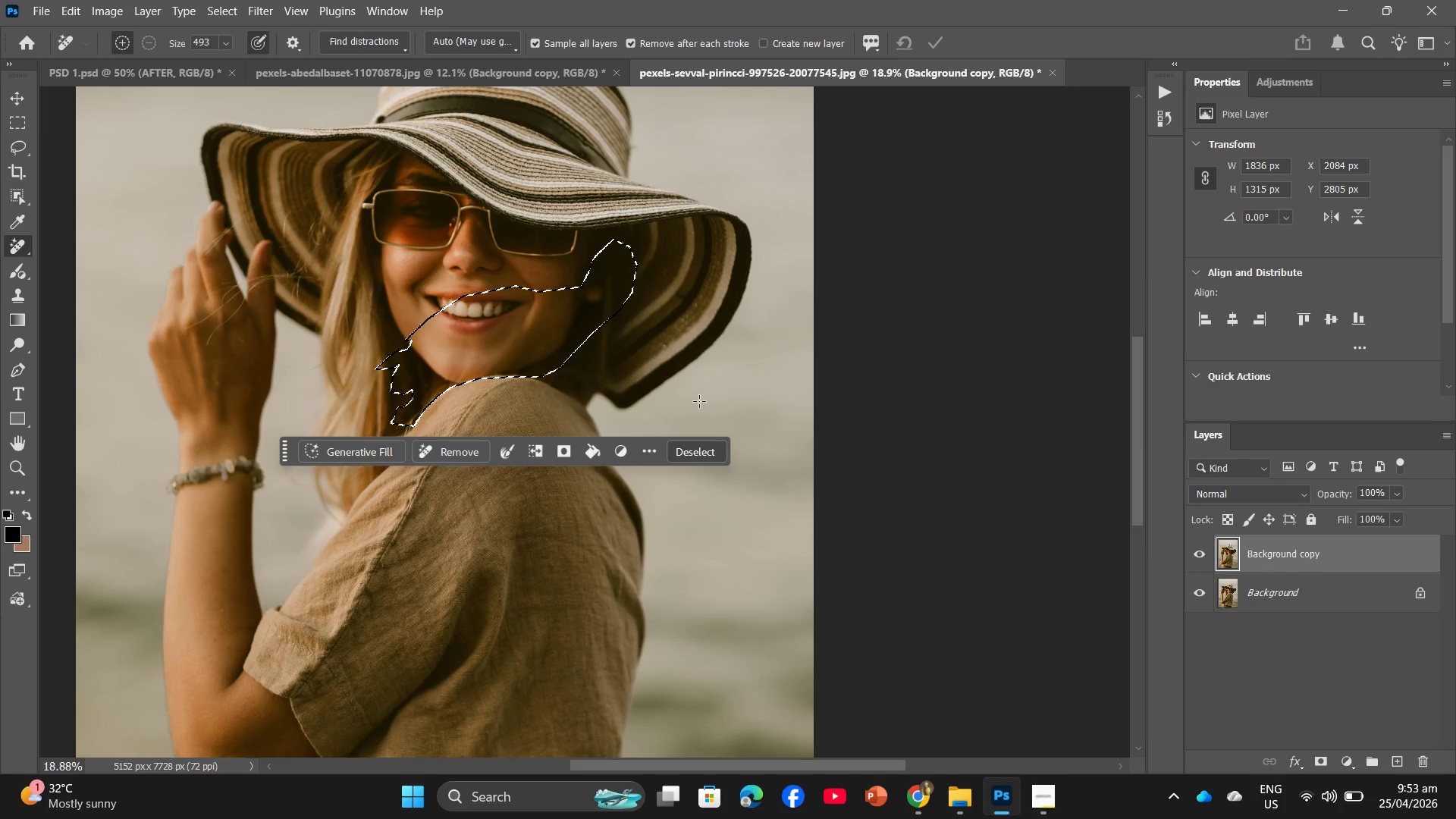 
hold_key(key=X, duration=0.66)
 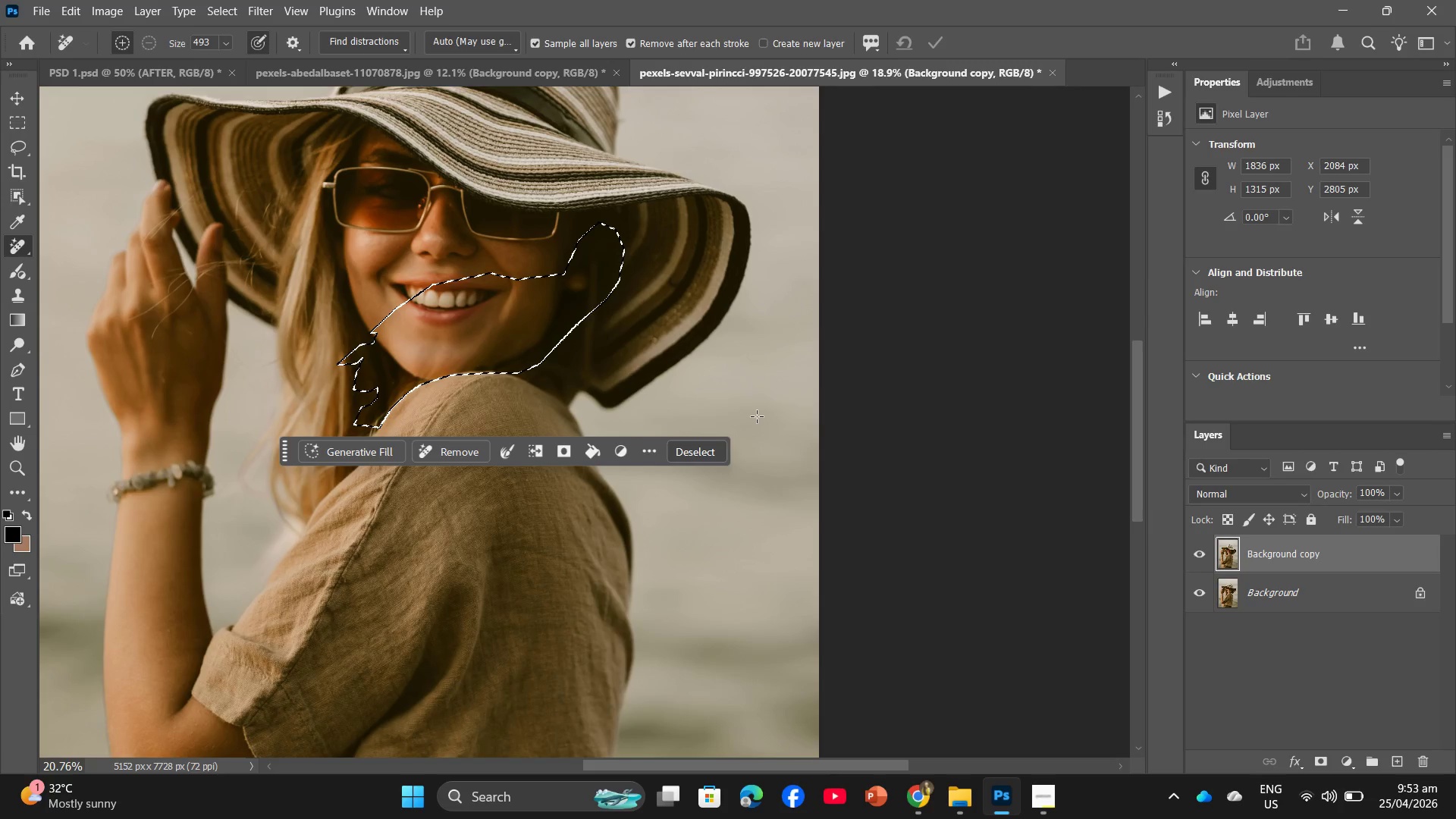 
hold_key(key=AltLeft, duration=0.84)
 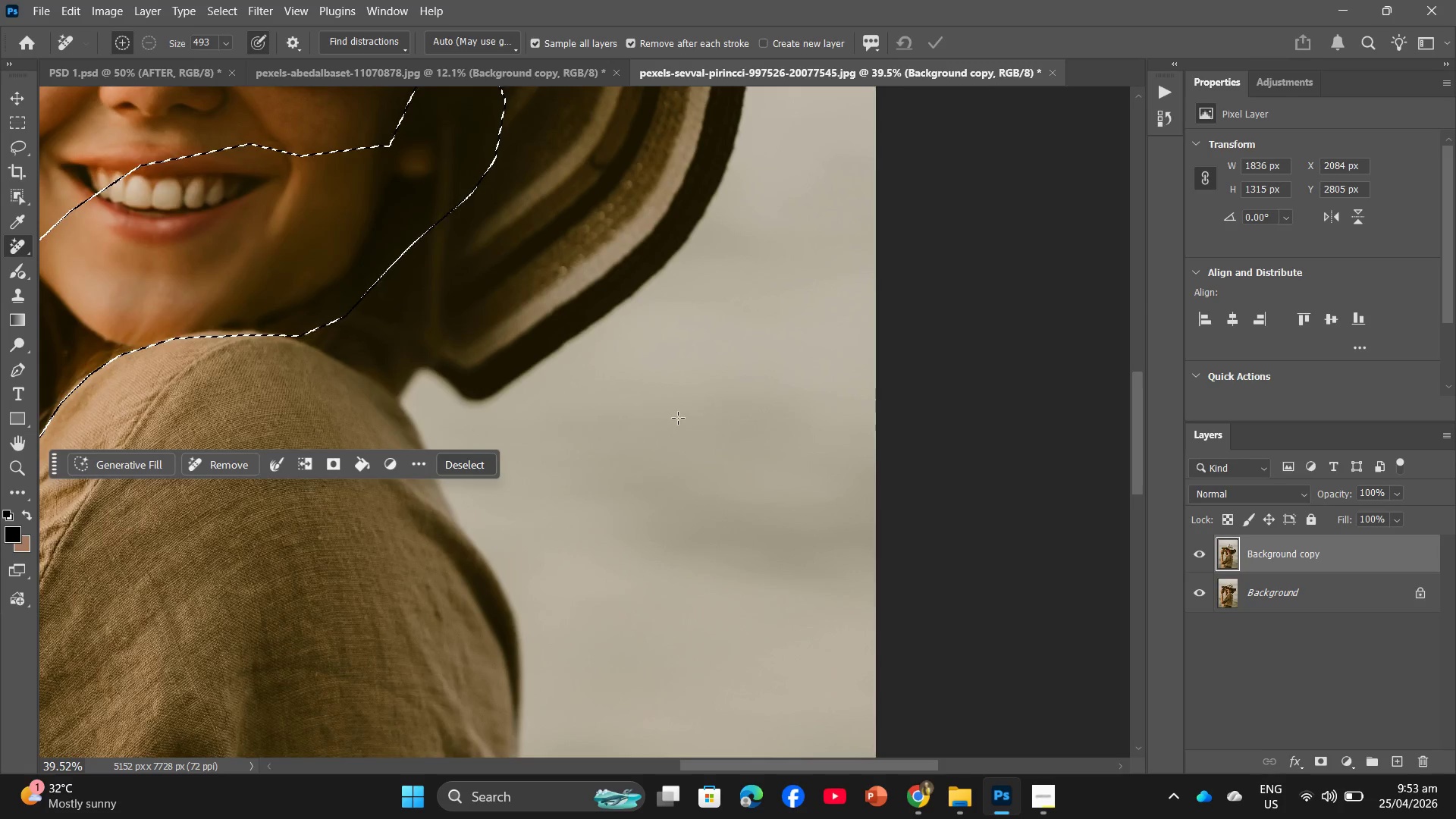 
hold_key(key=Space, duration=0.98)
 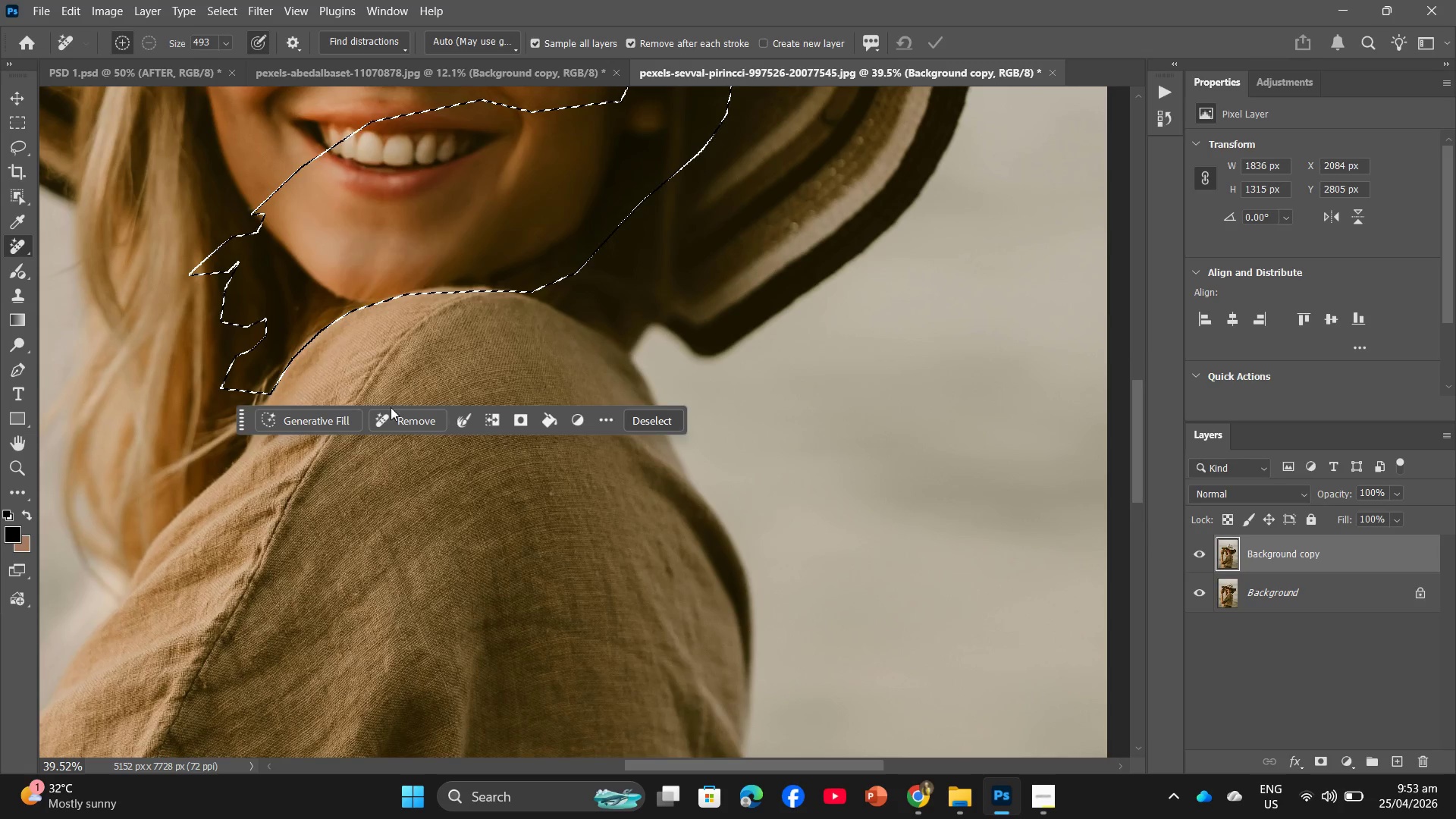 
scroll: coordinate [758, 416], scroll_direction: up, amount: 8.0
 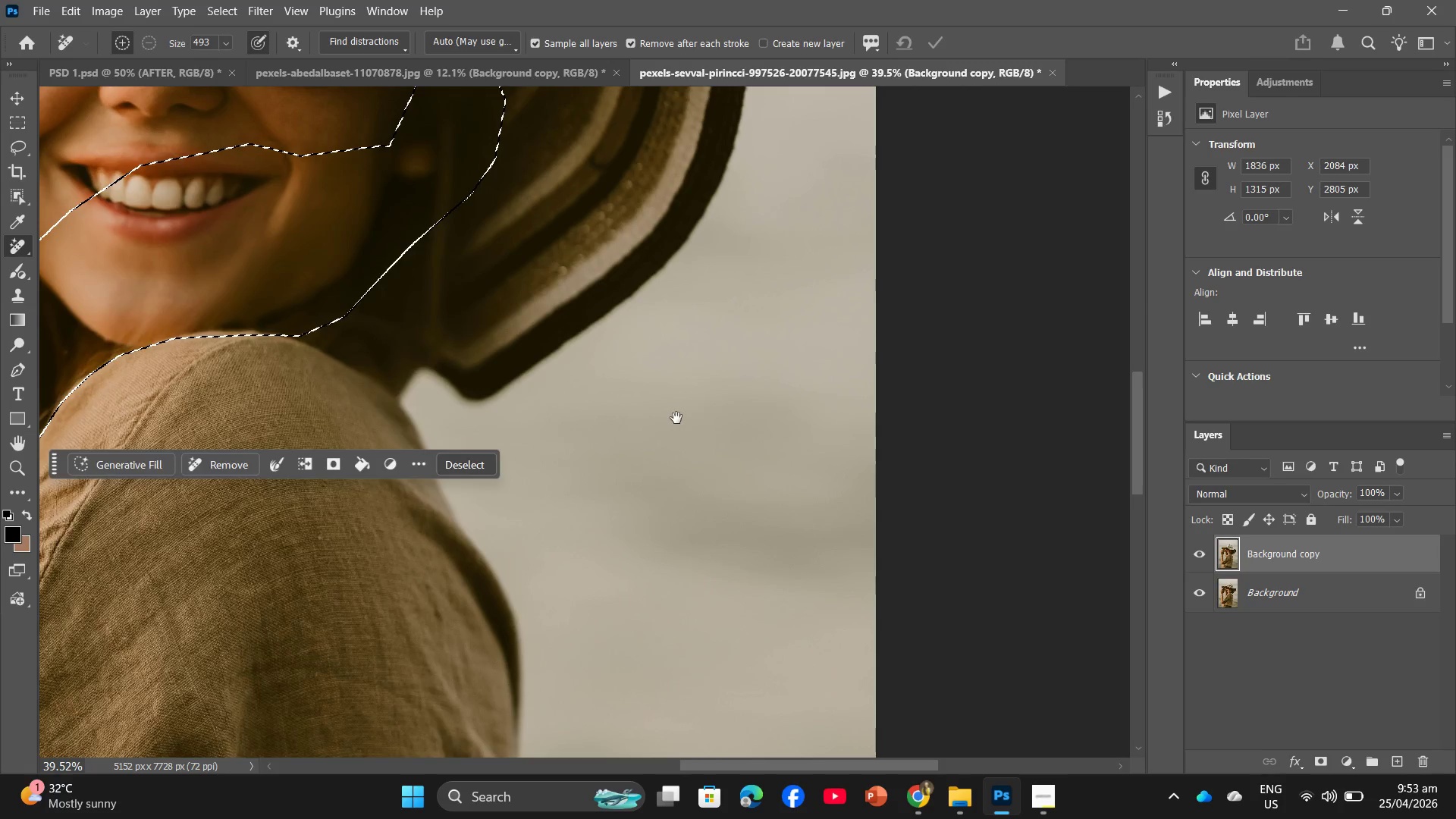 
left_click_drag(start_coordinate=[676, 418], to_coordinate=[908, 374])
 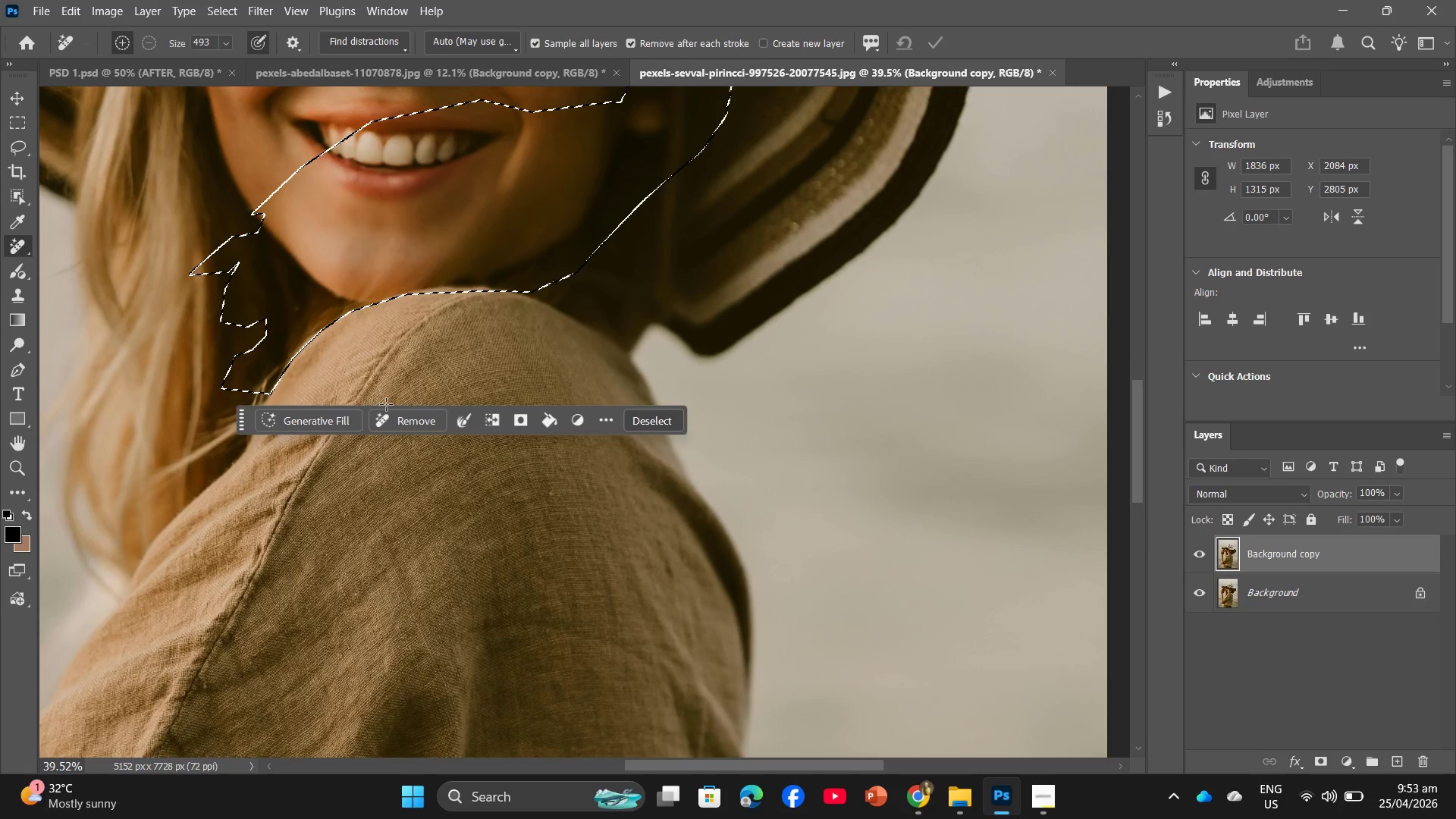 
hold_key(key=Space, duration=1.0)
 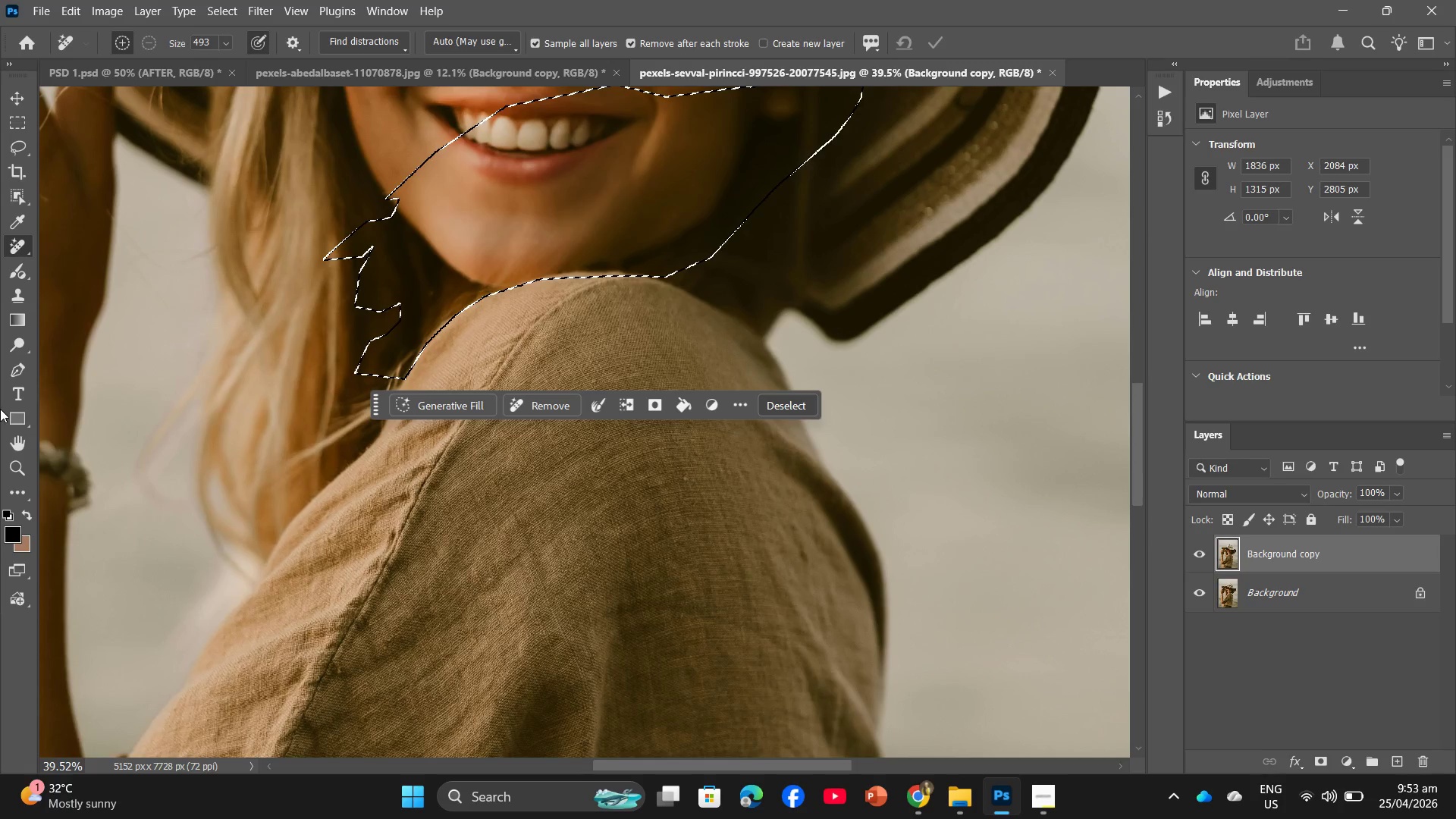 
left_click_drag(start_coordinate=[408, 384], to_coordinate=[542, 369])
 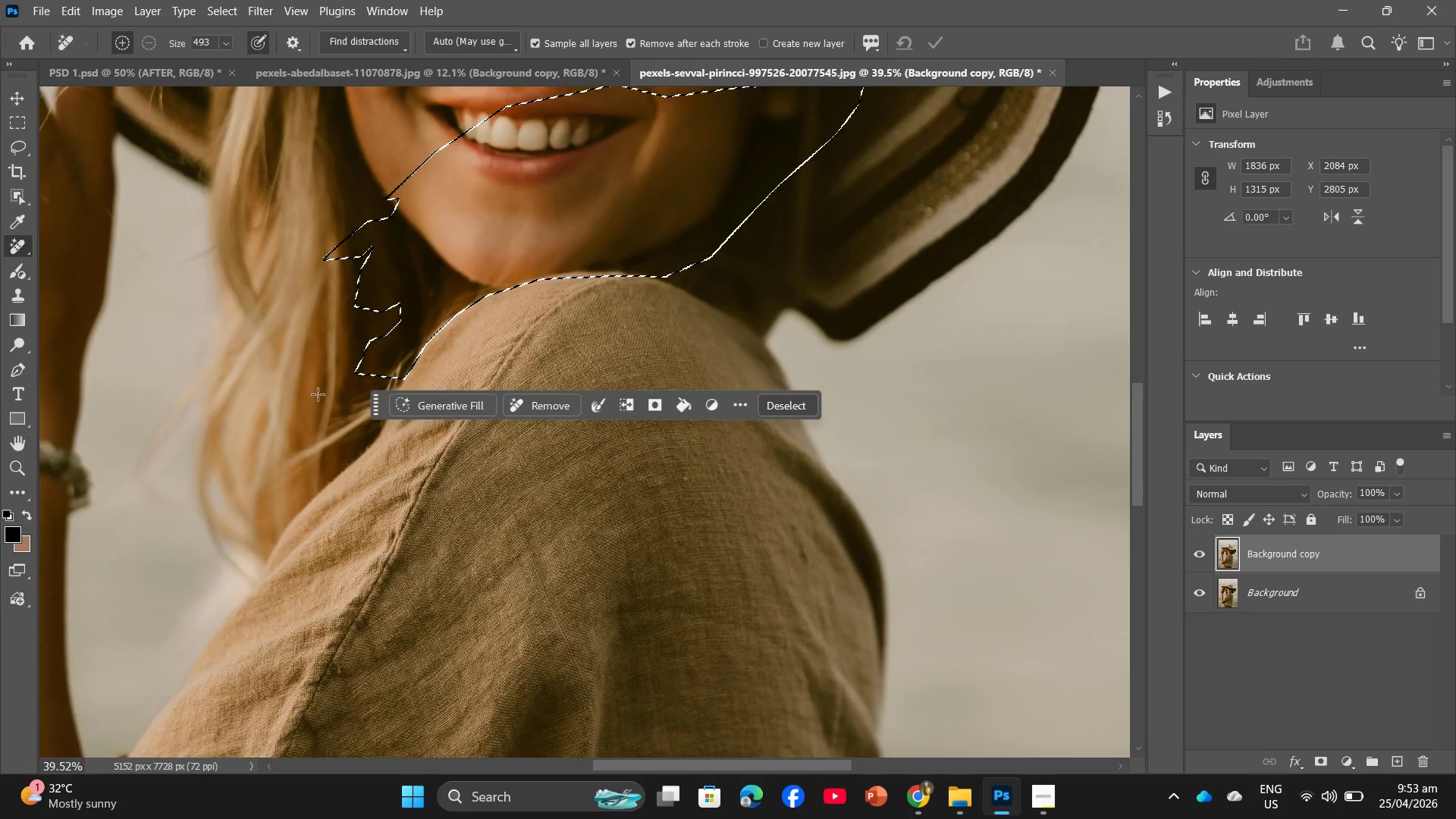 
left_click([25, 375])
 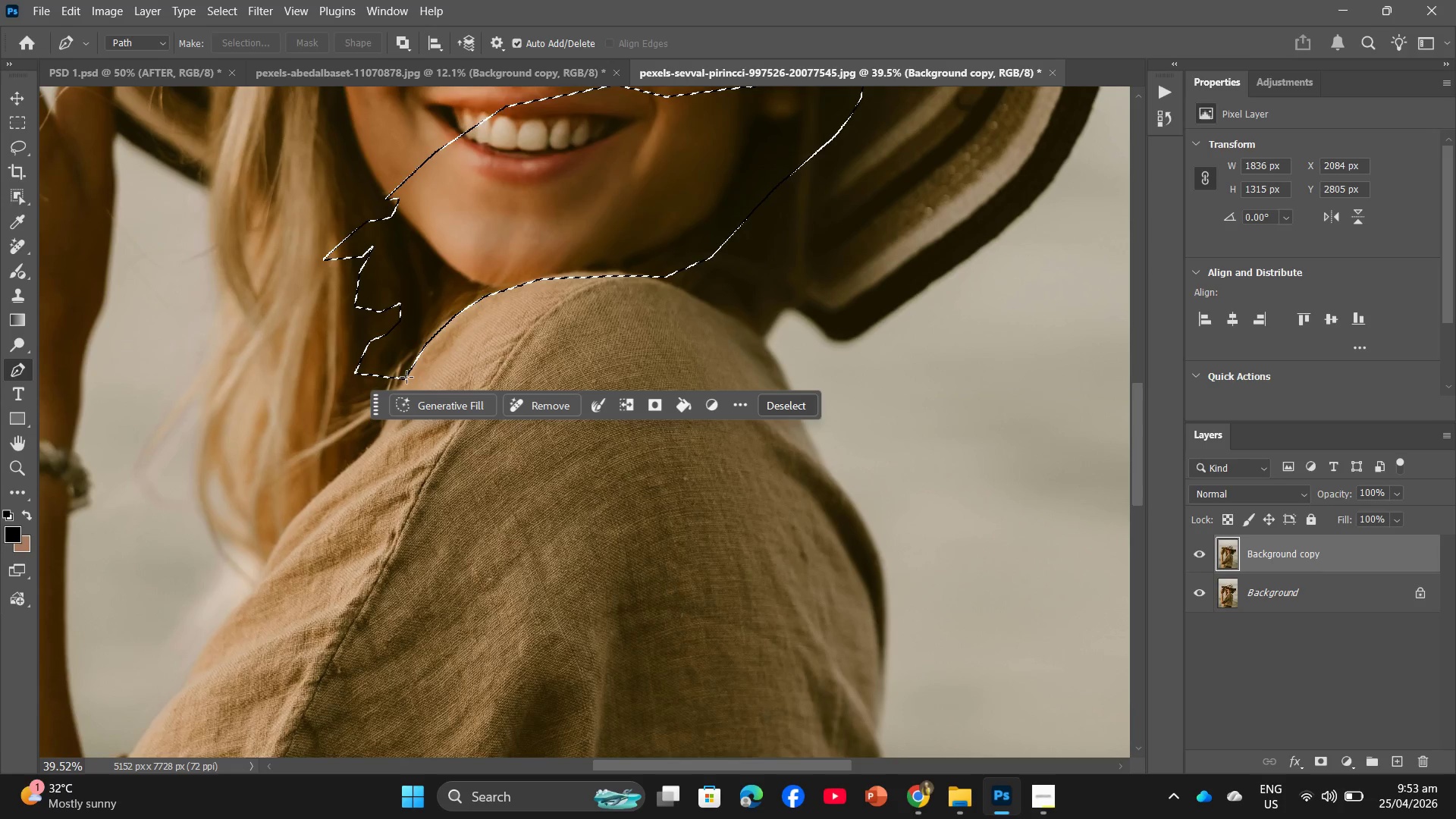 
left_click([406, 378])
 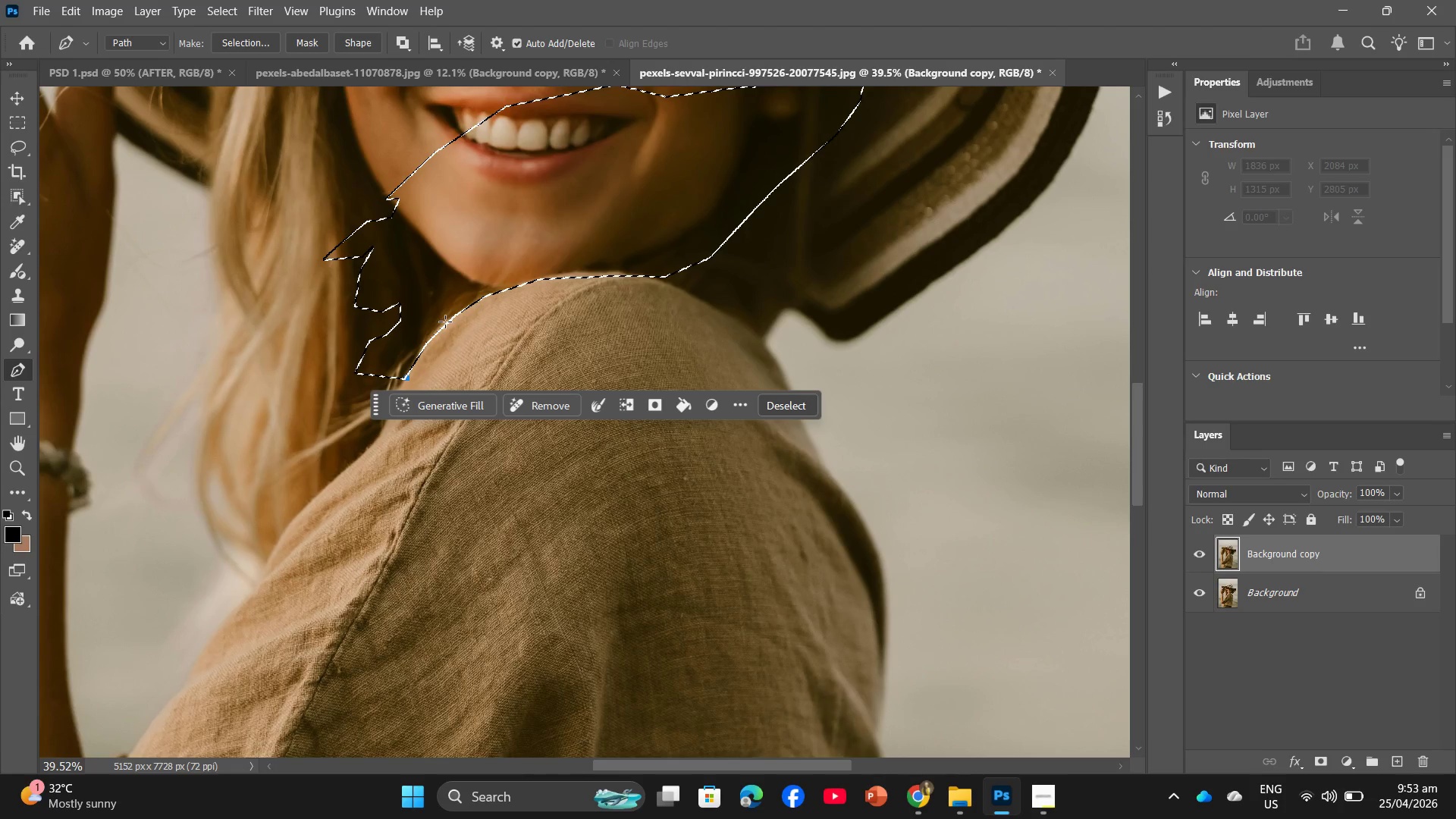 
left_click([448, 320])
 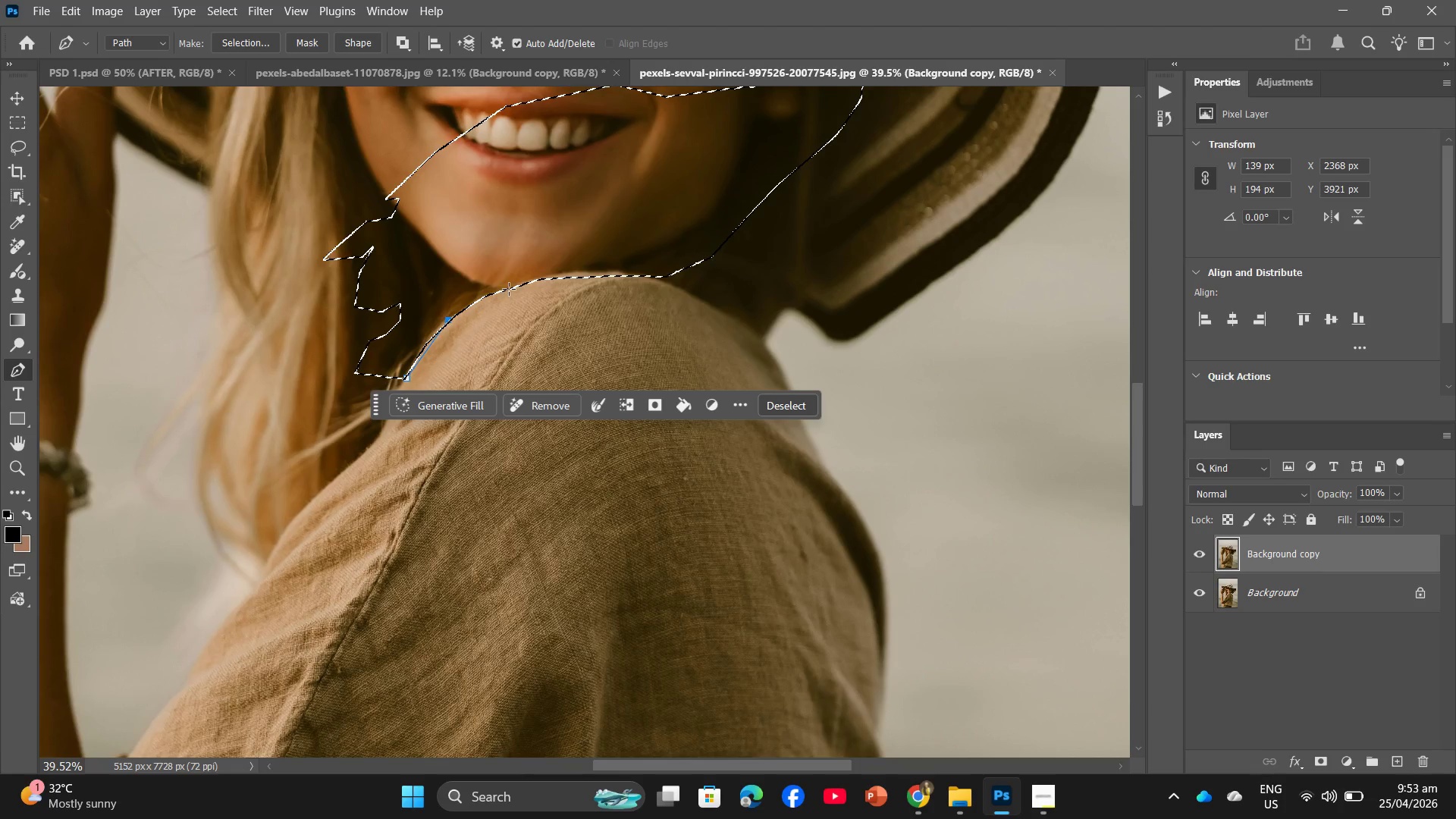 
left_click([509, 289])
 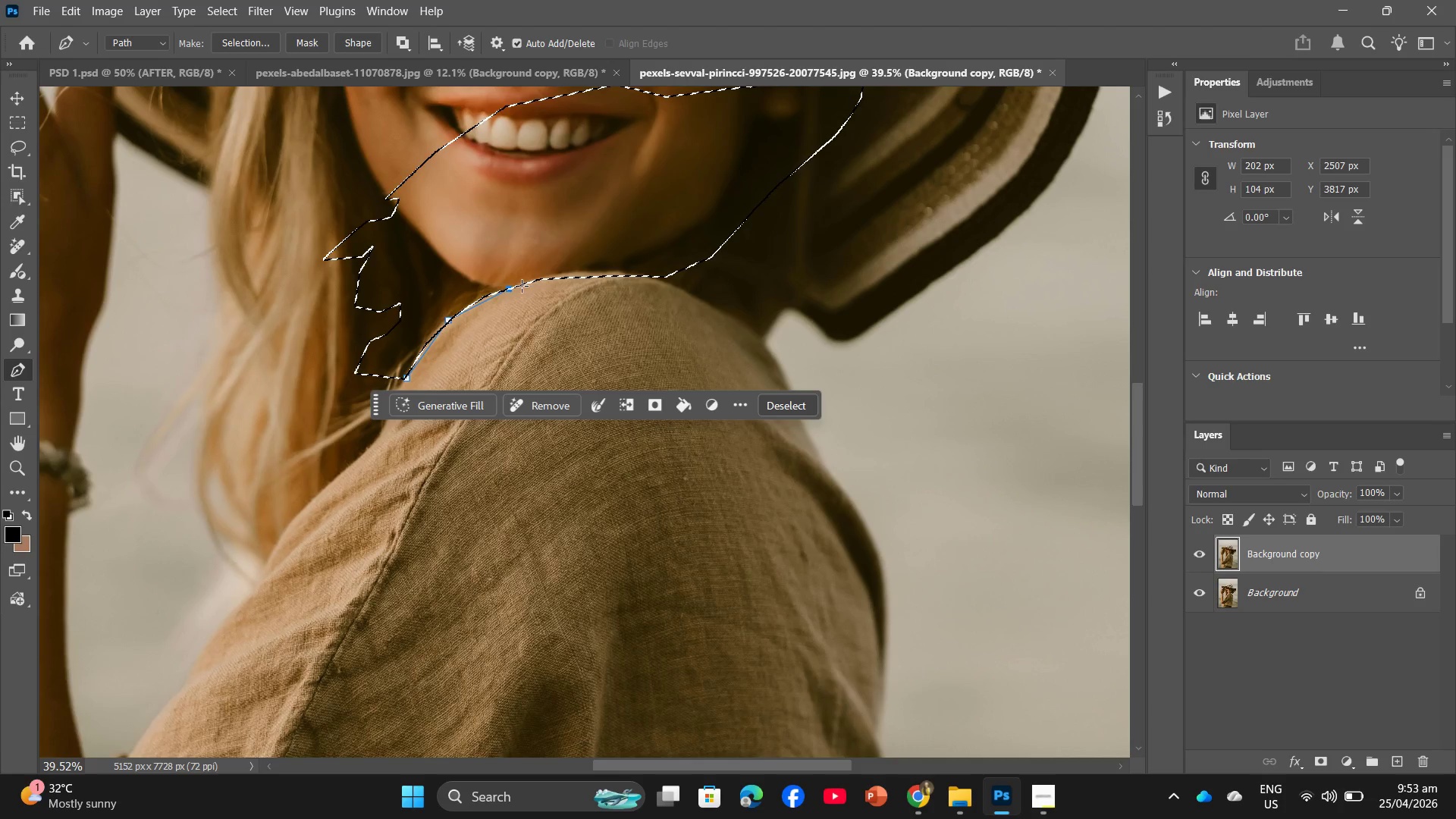 
left_click([529, 283])
 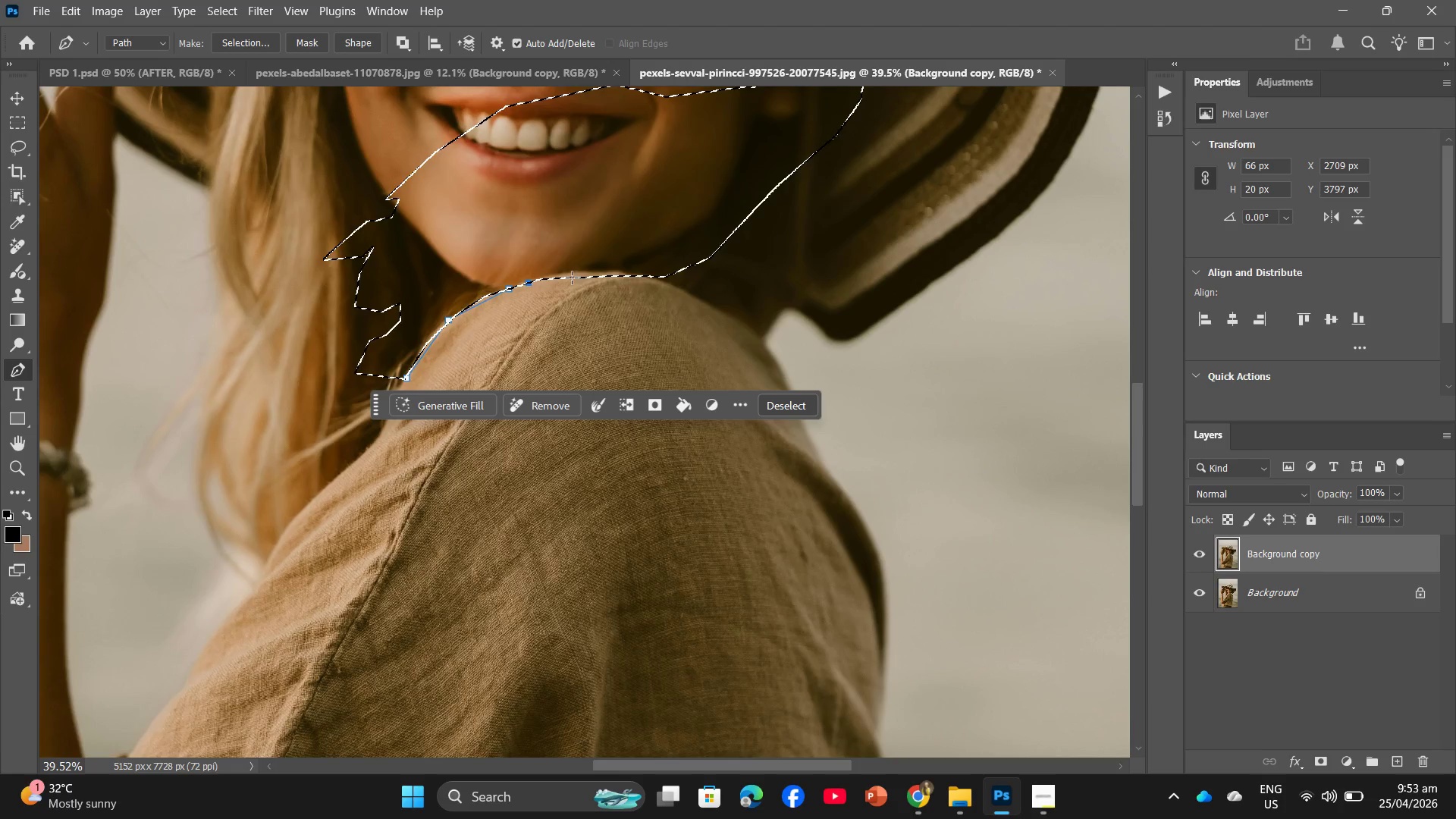 
left_click([588, 274])
 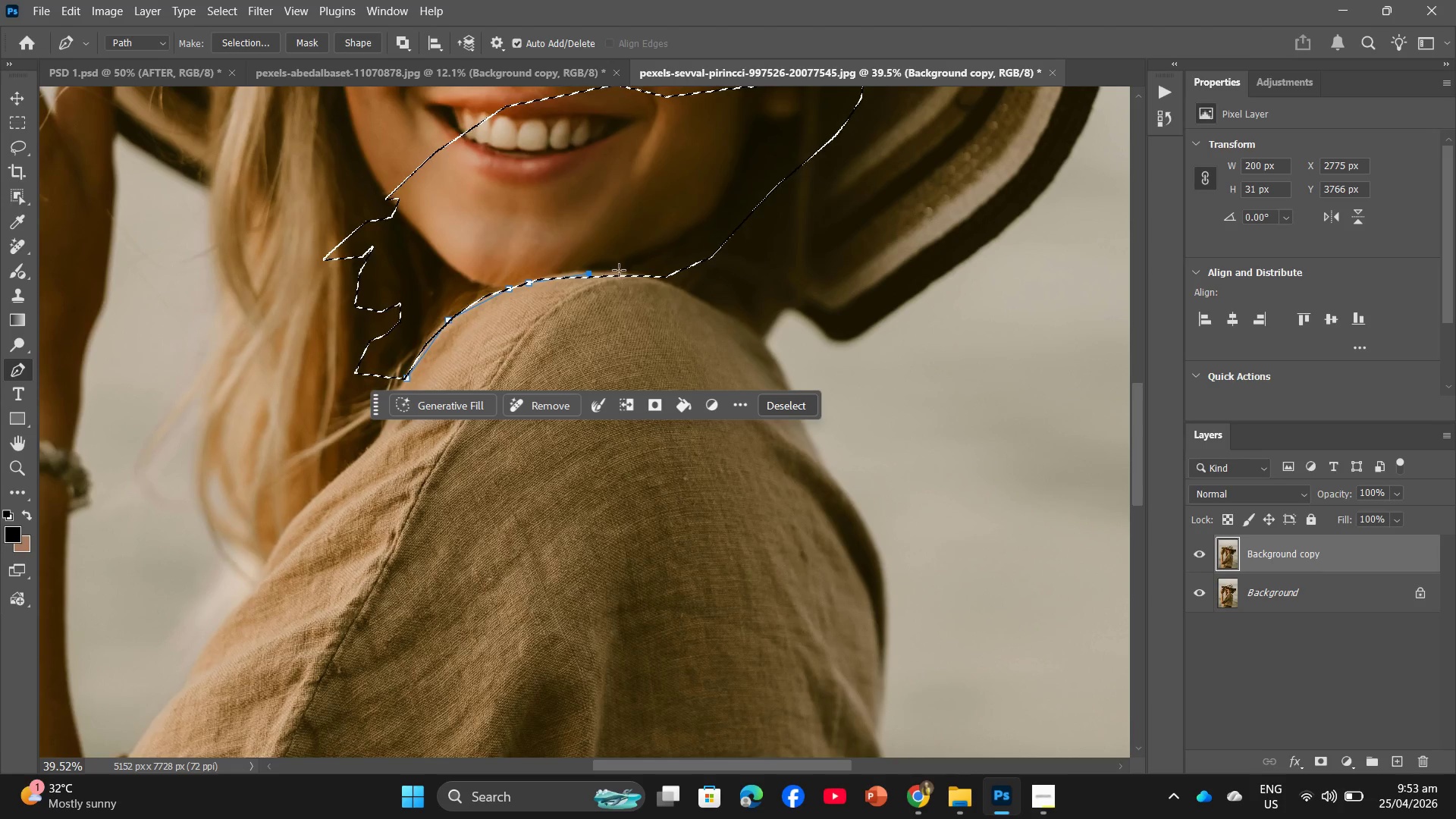 
left_click([623, 273])
 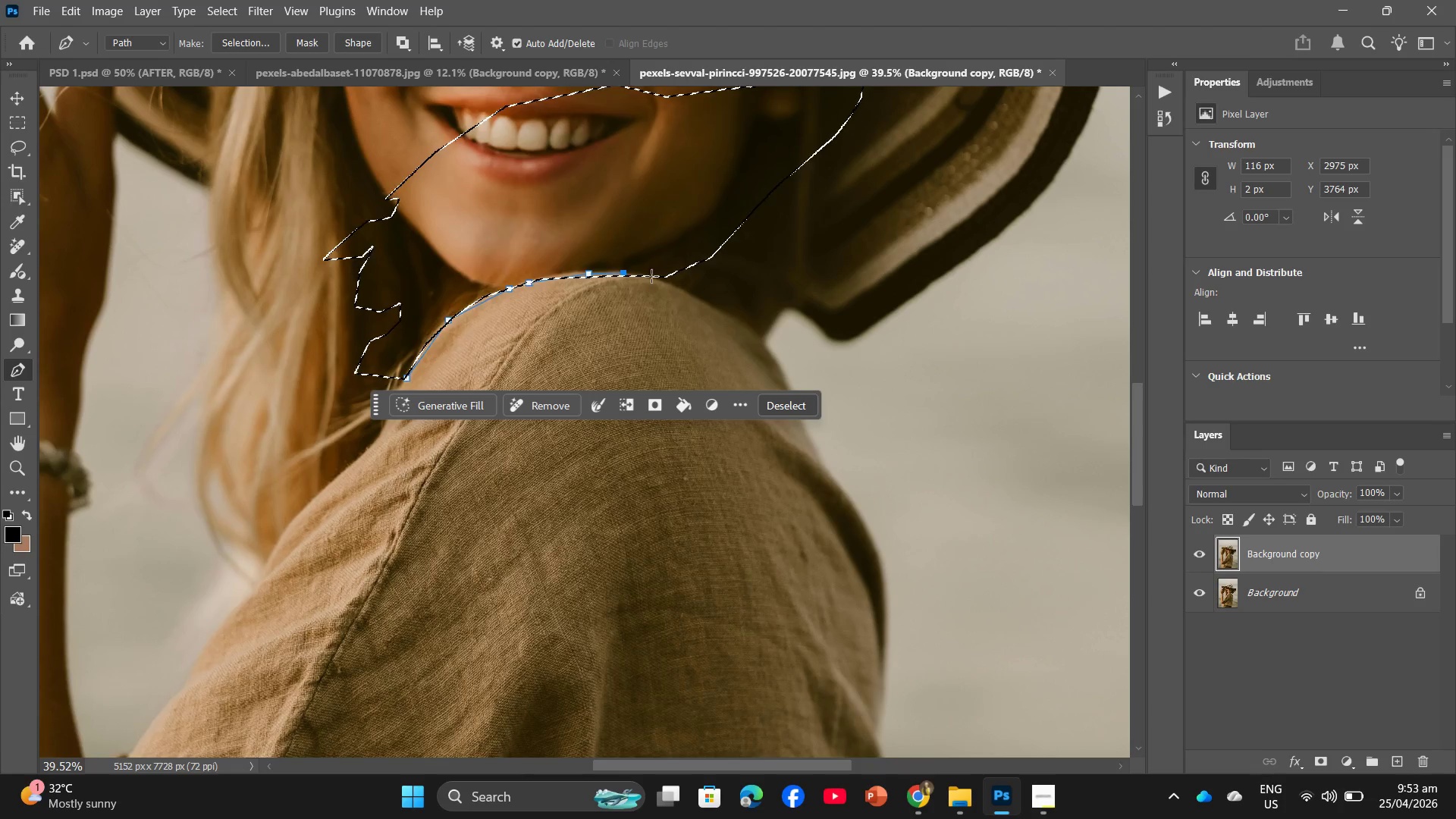 
left_click([648, 264])
 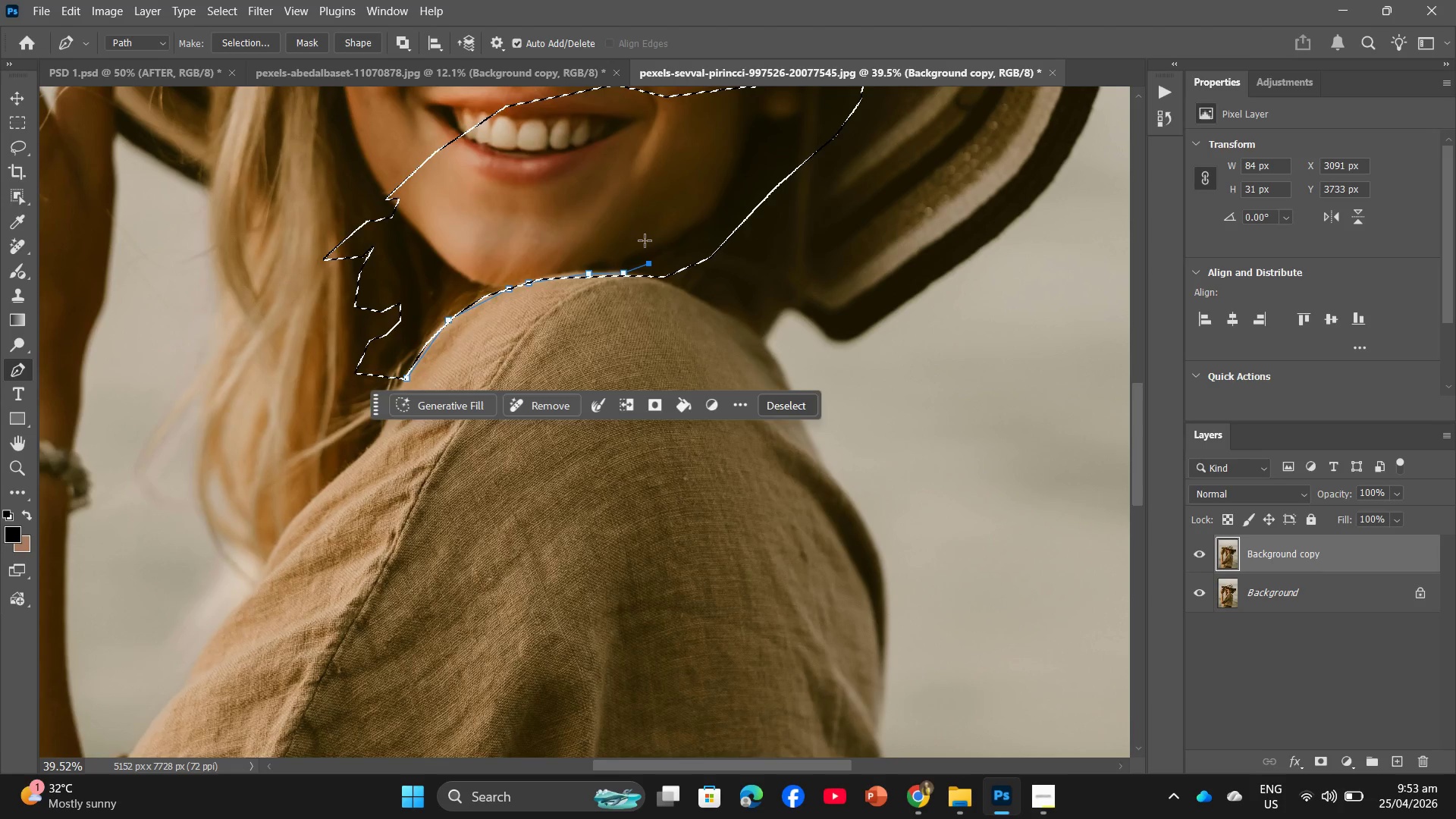 
double_click([645, 237])
 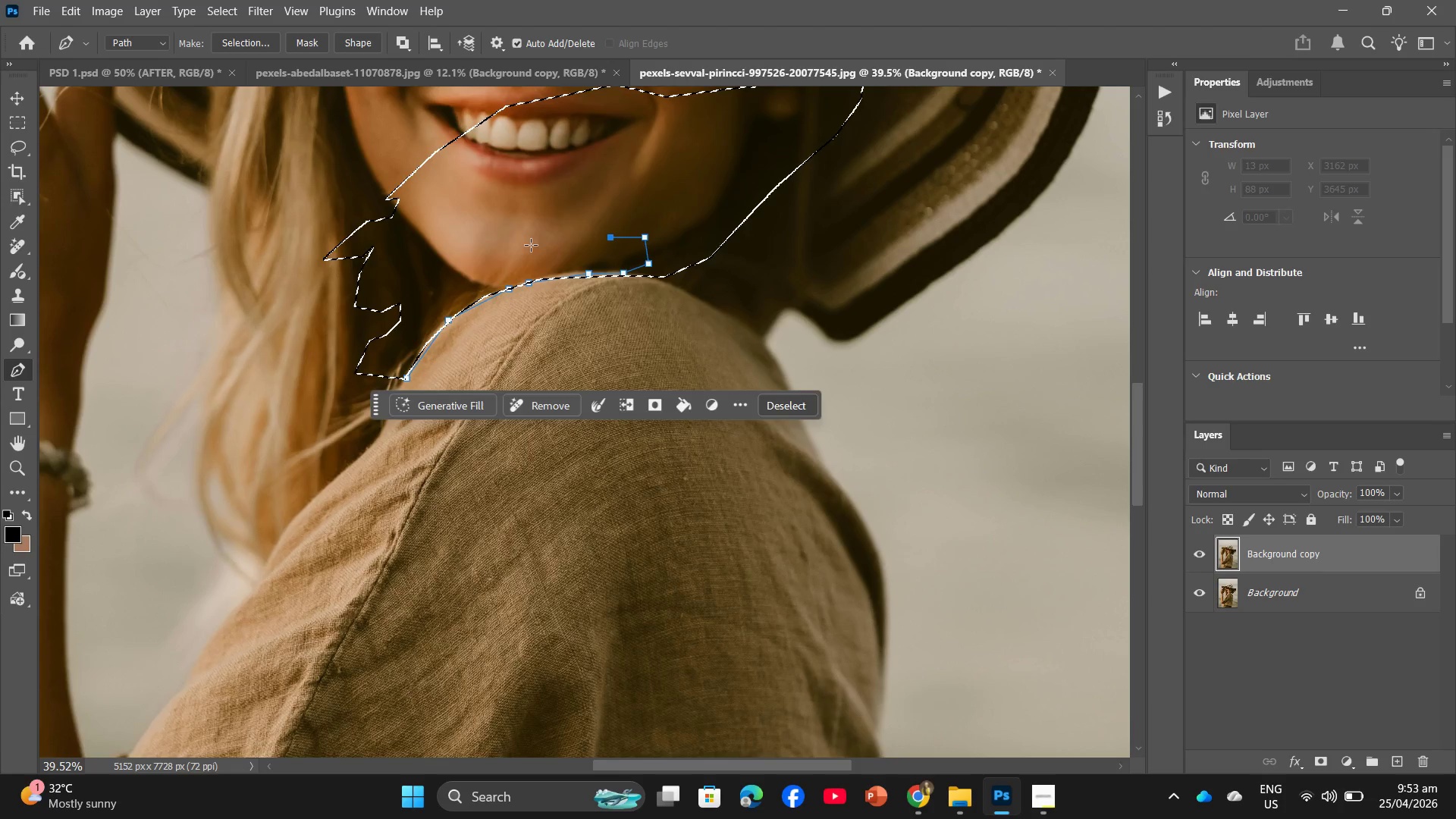 
double_click([466, 264])
 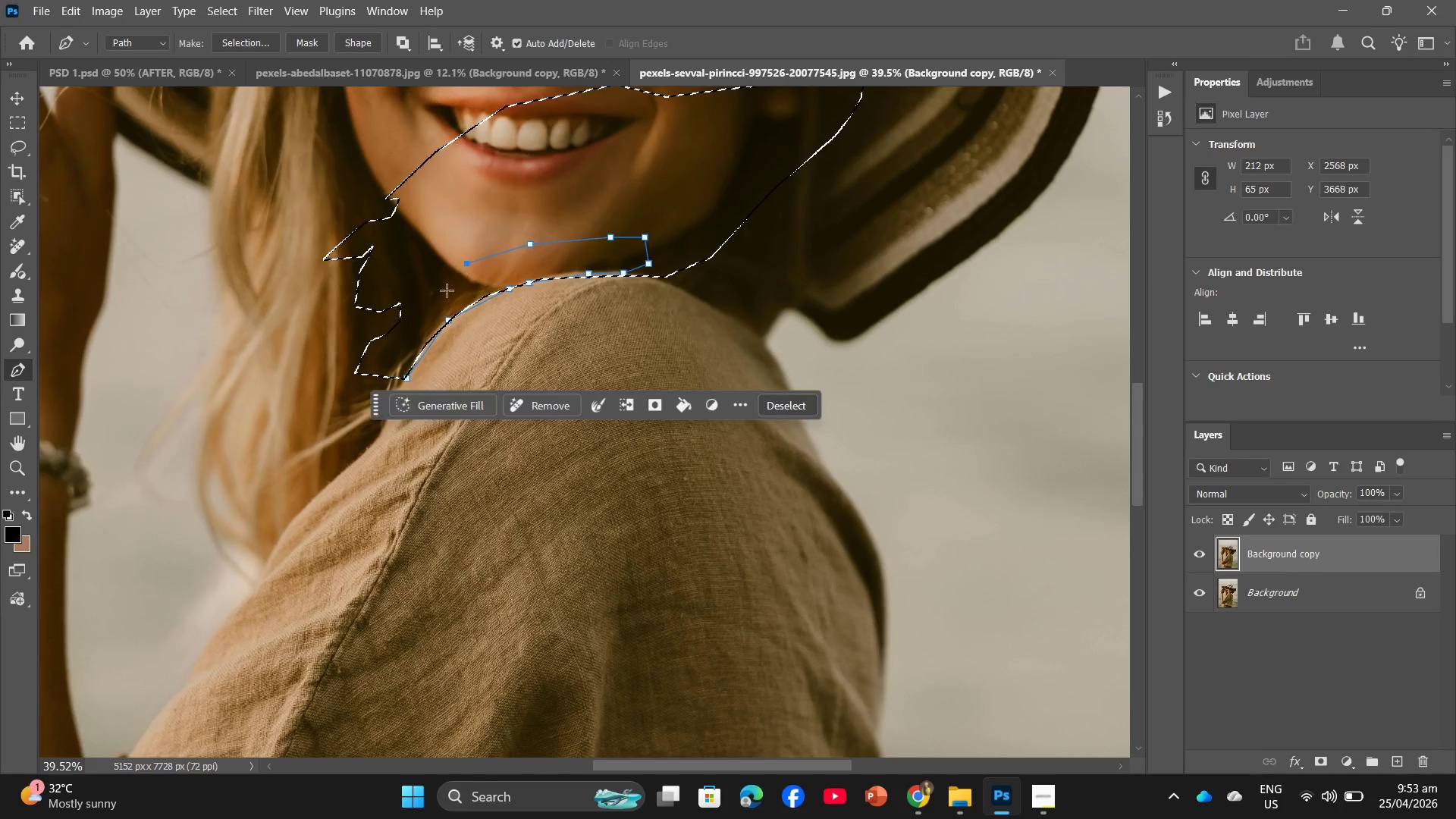 
triple_click([440, 297])
 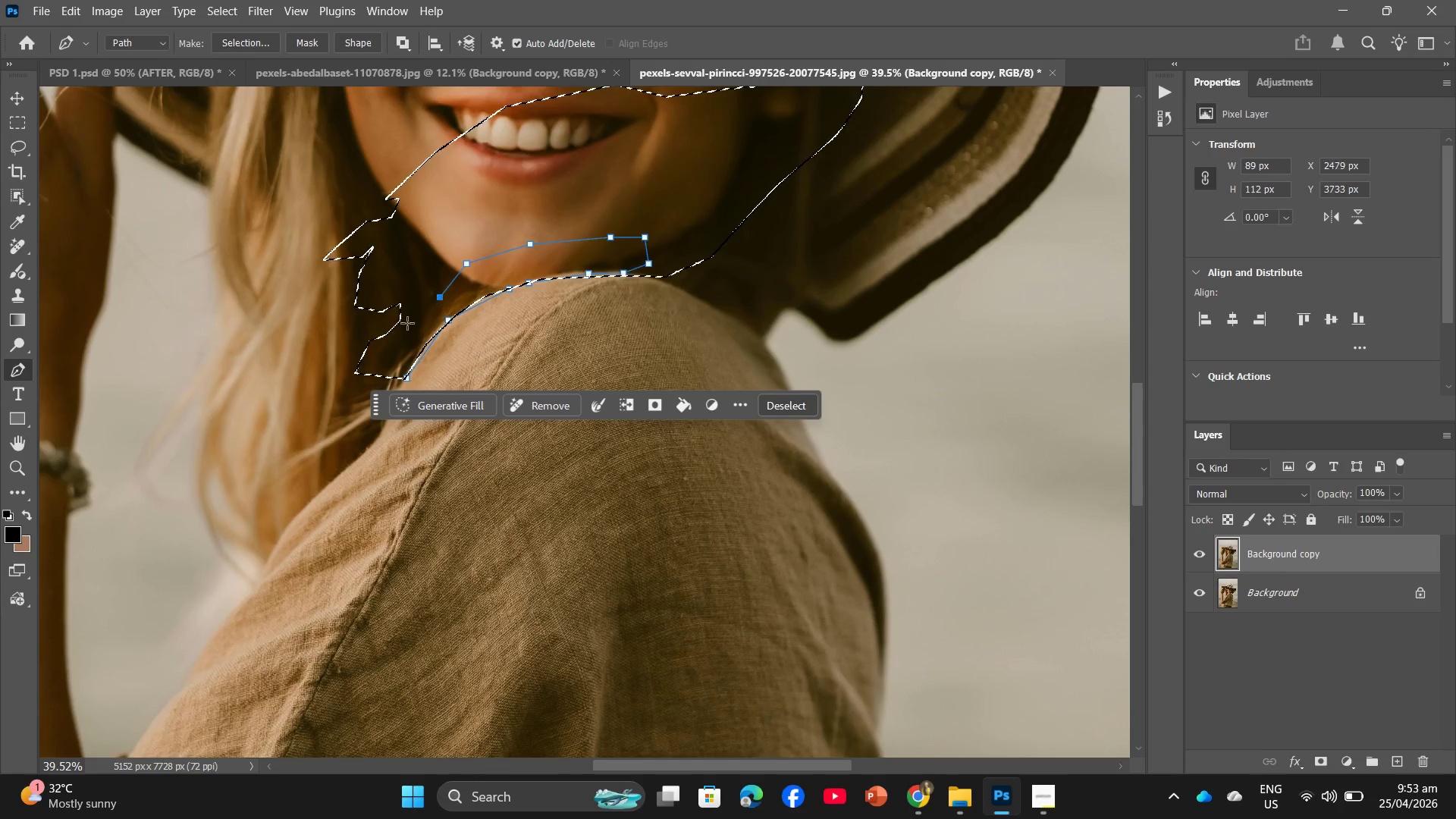 
triple_click([396, 338])
 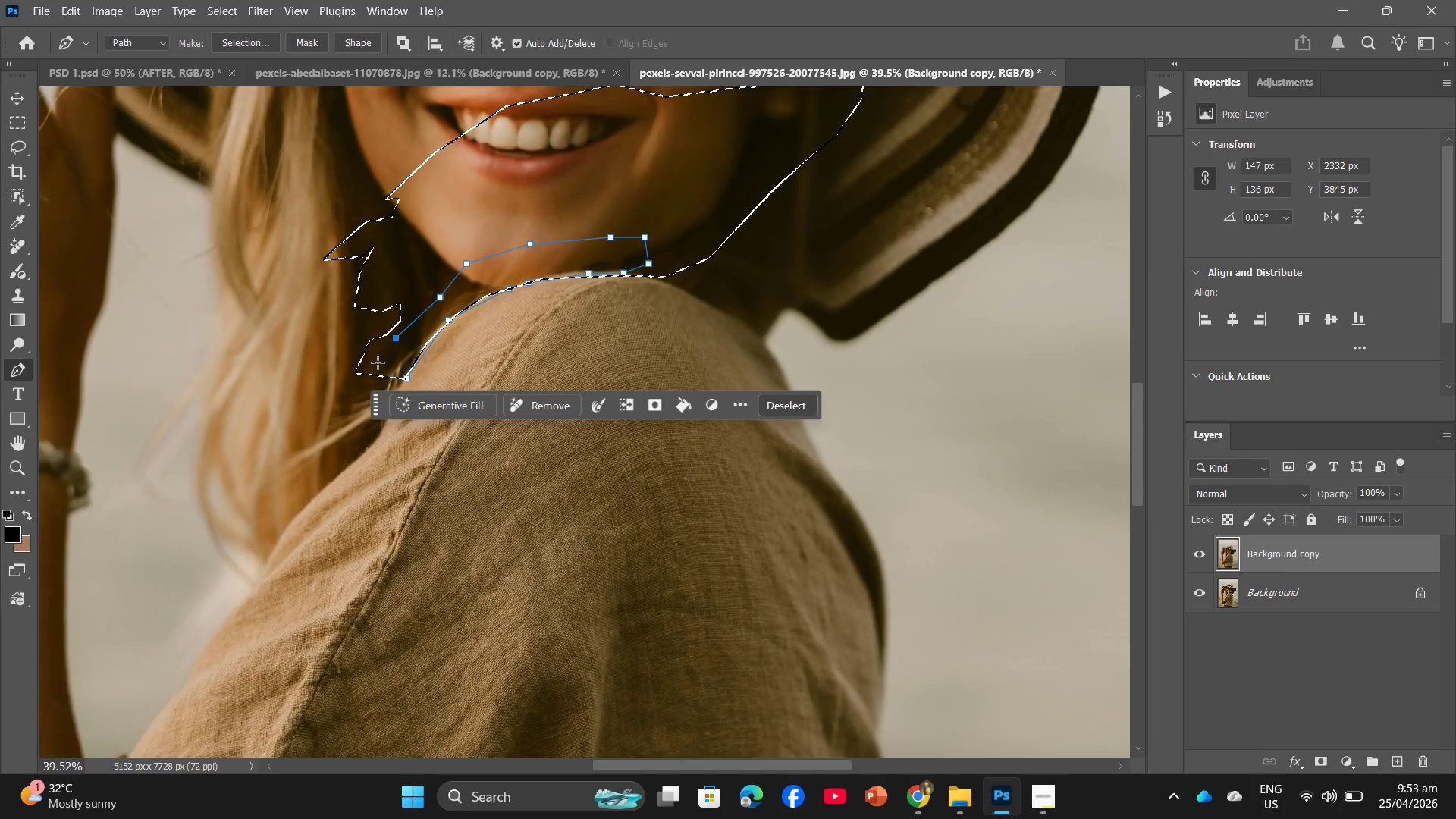 
triple_click([377, 363])
 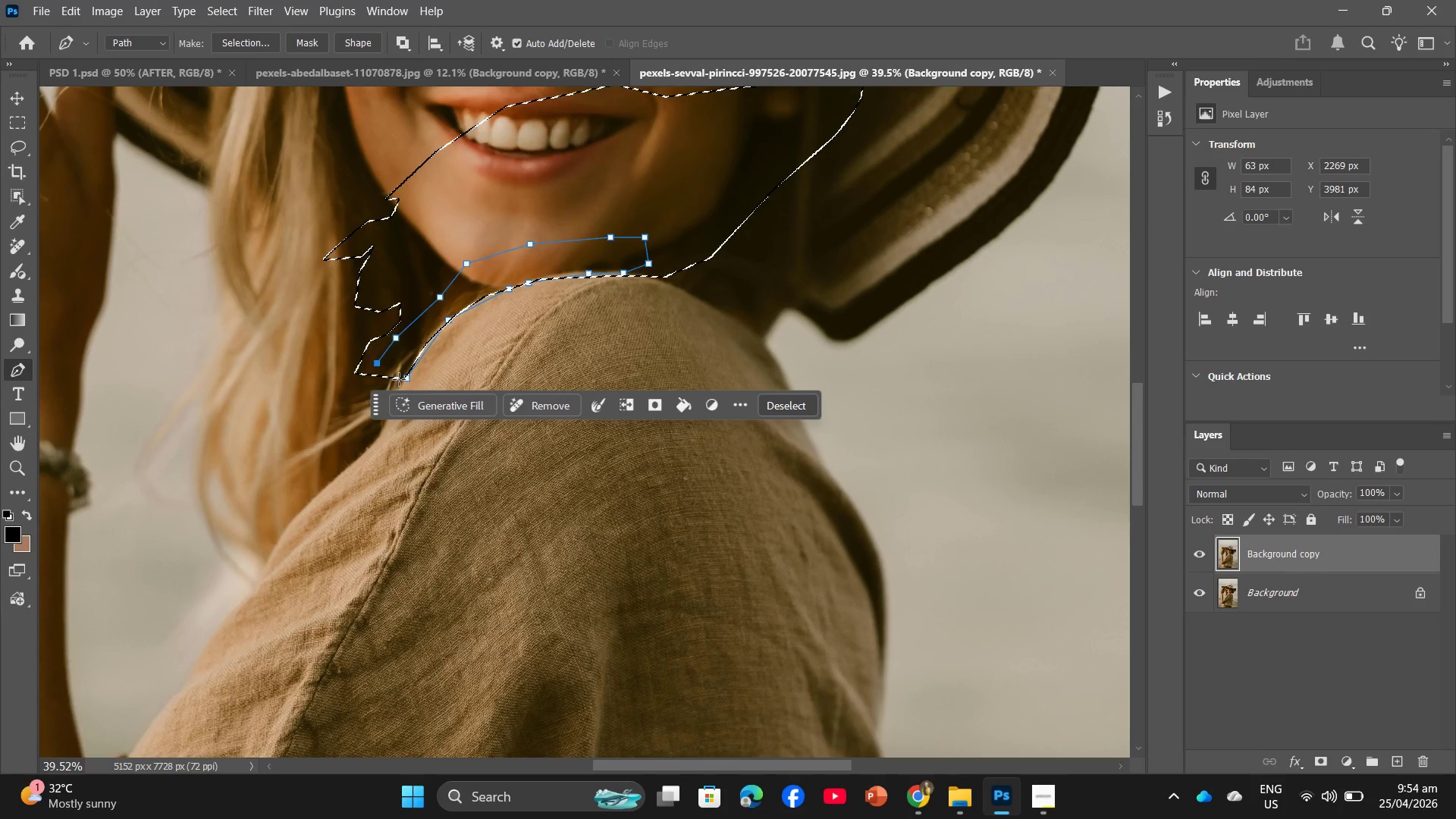 
left_click([401, 378])
 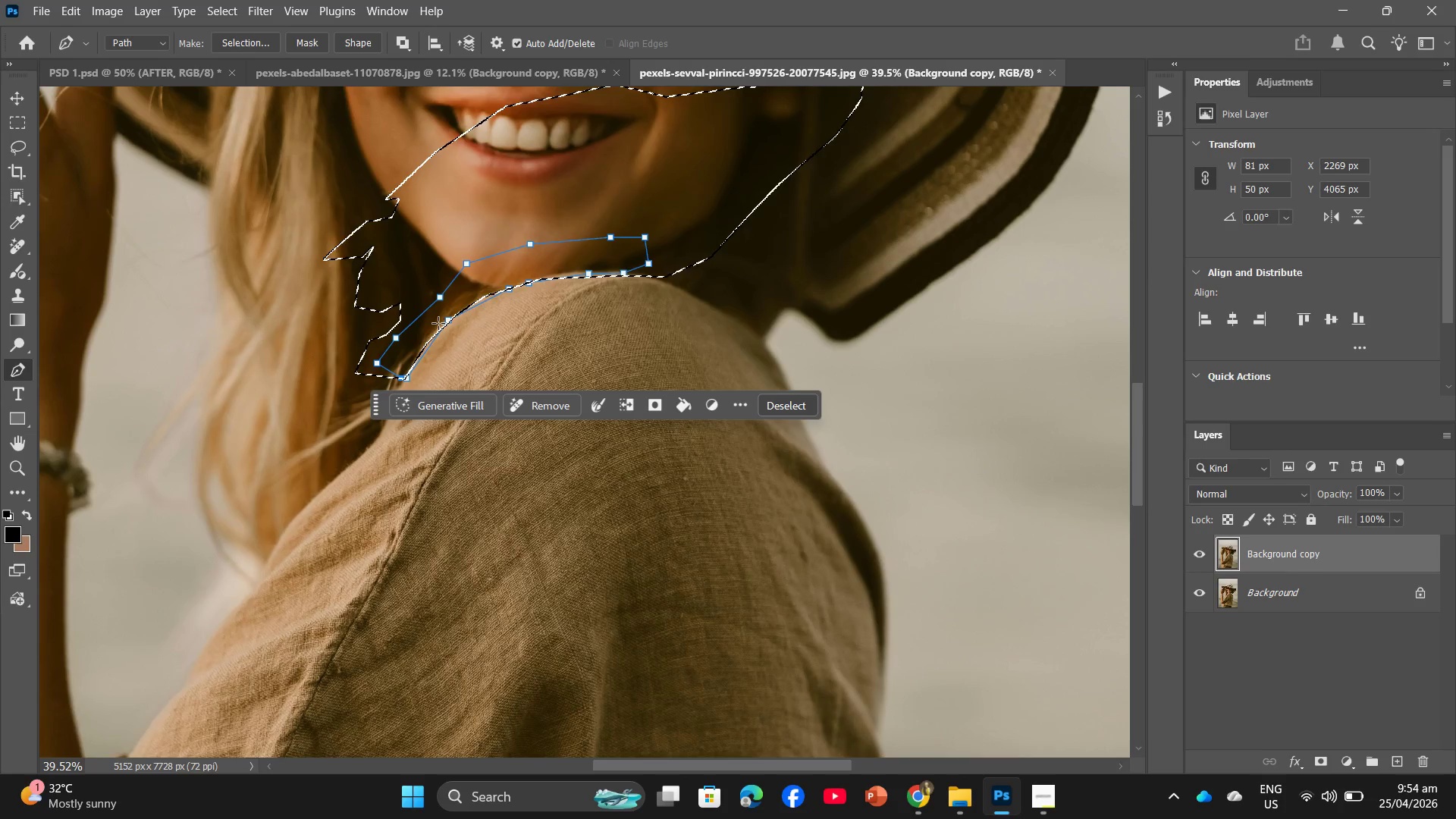 
right_click([438, 323])
 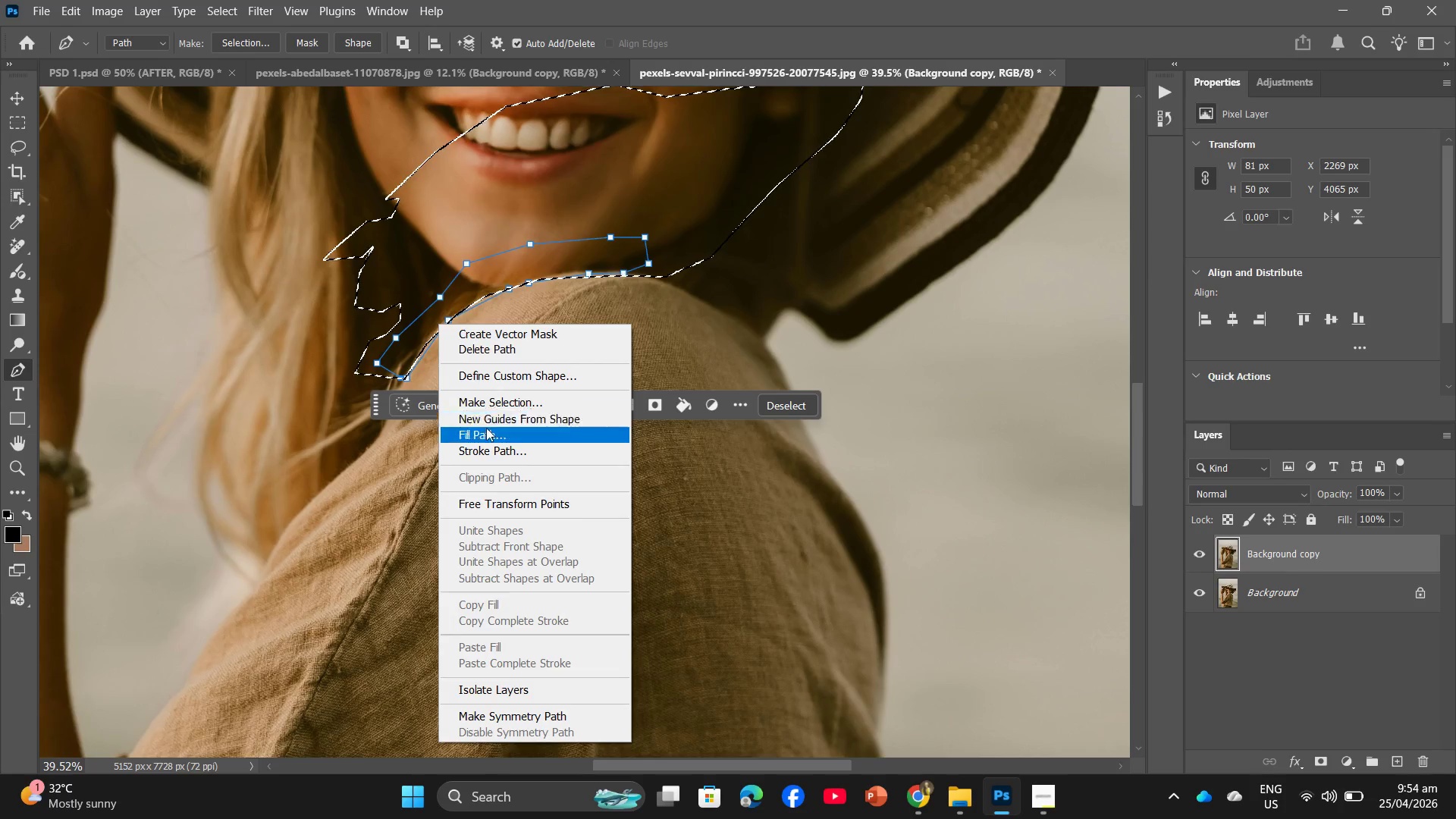 
left_click([496, 401])
 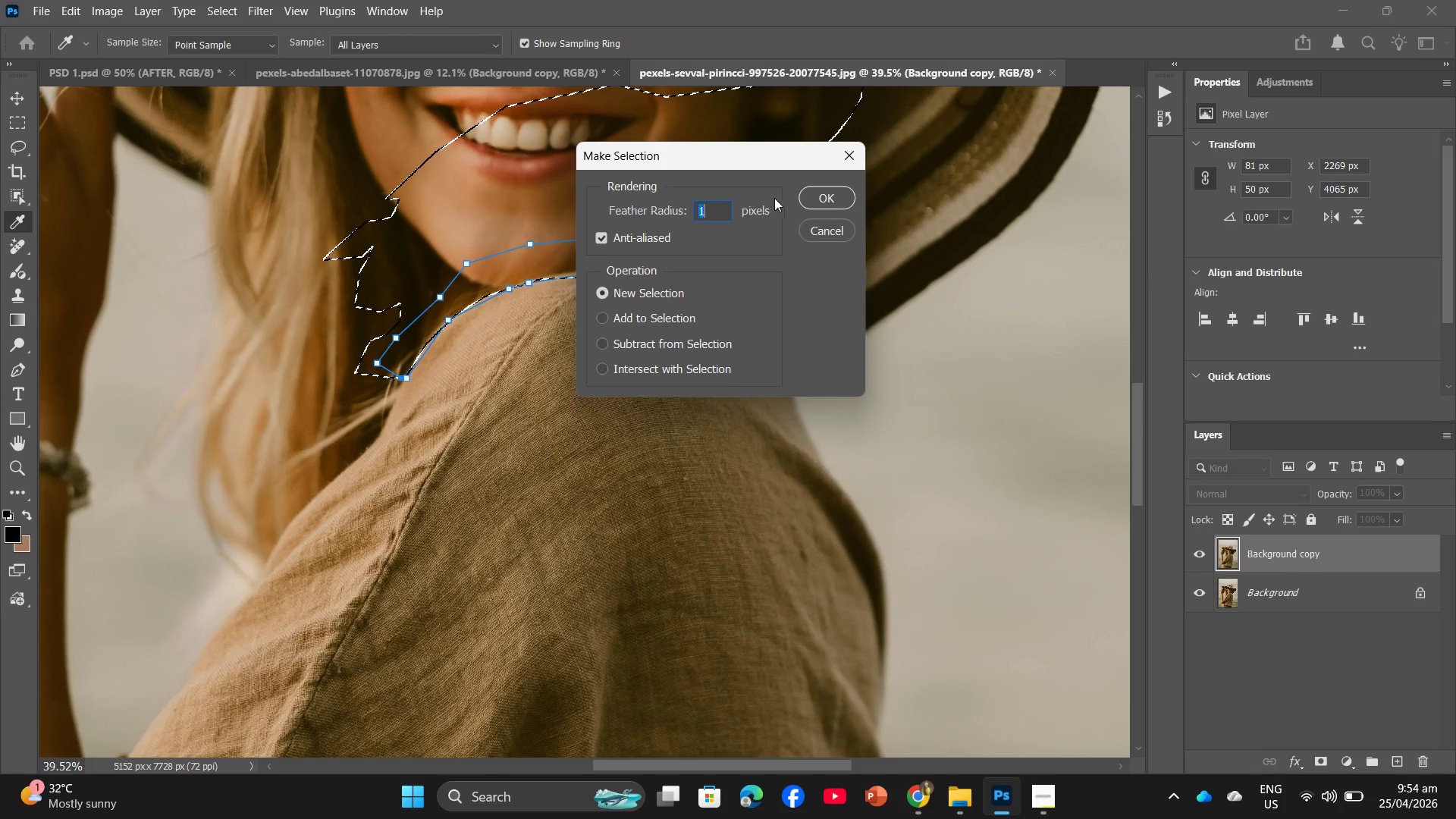 
left_click([797, 195])
 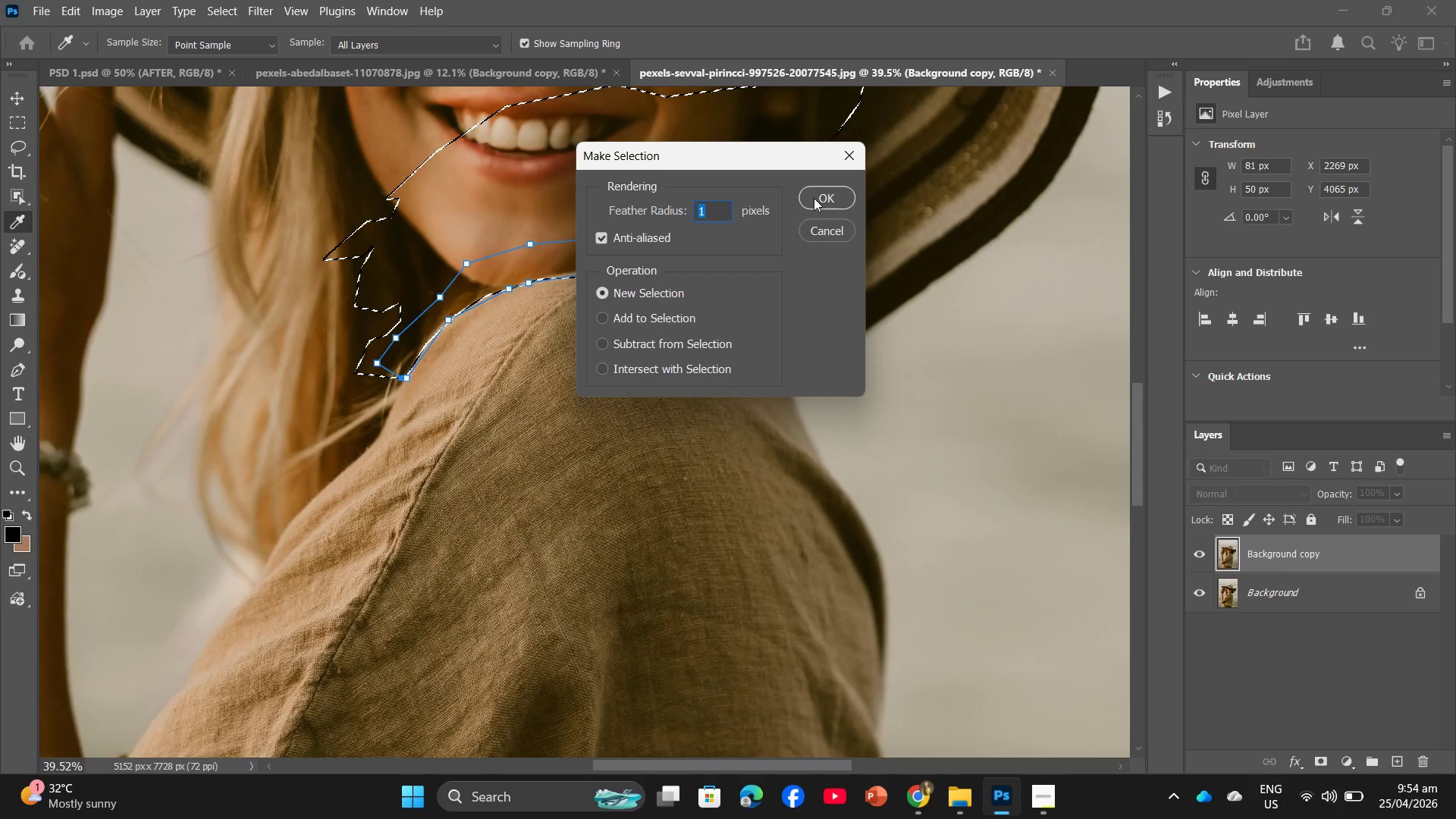 
left_click([814, 198])
 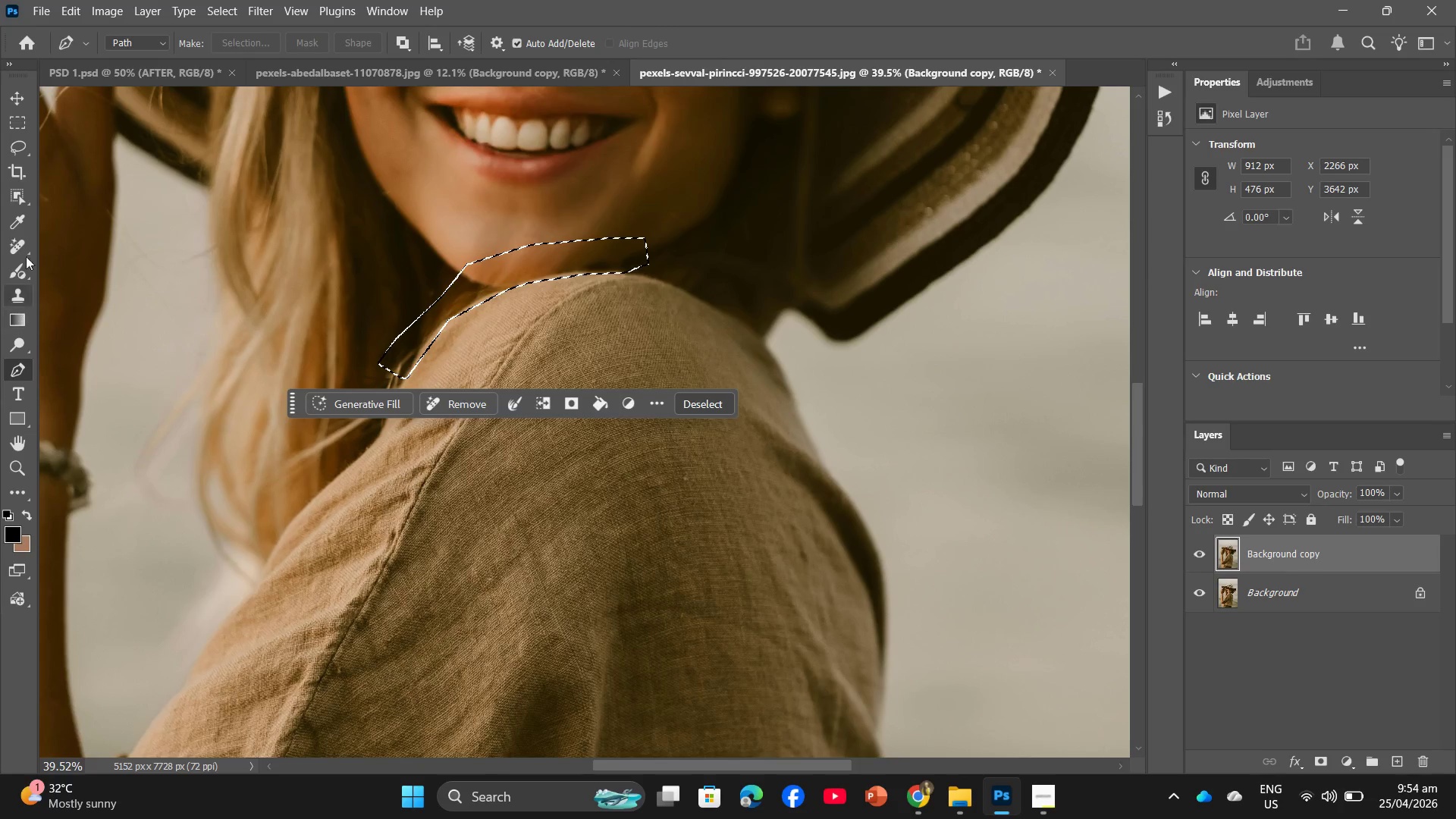 
double_click([17, 249])
 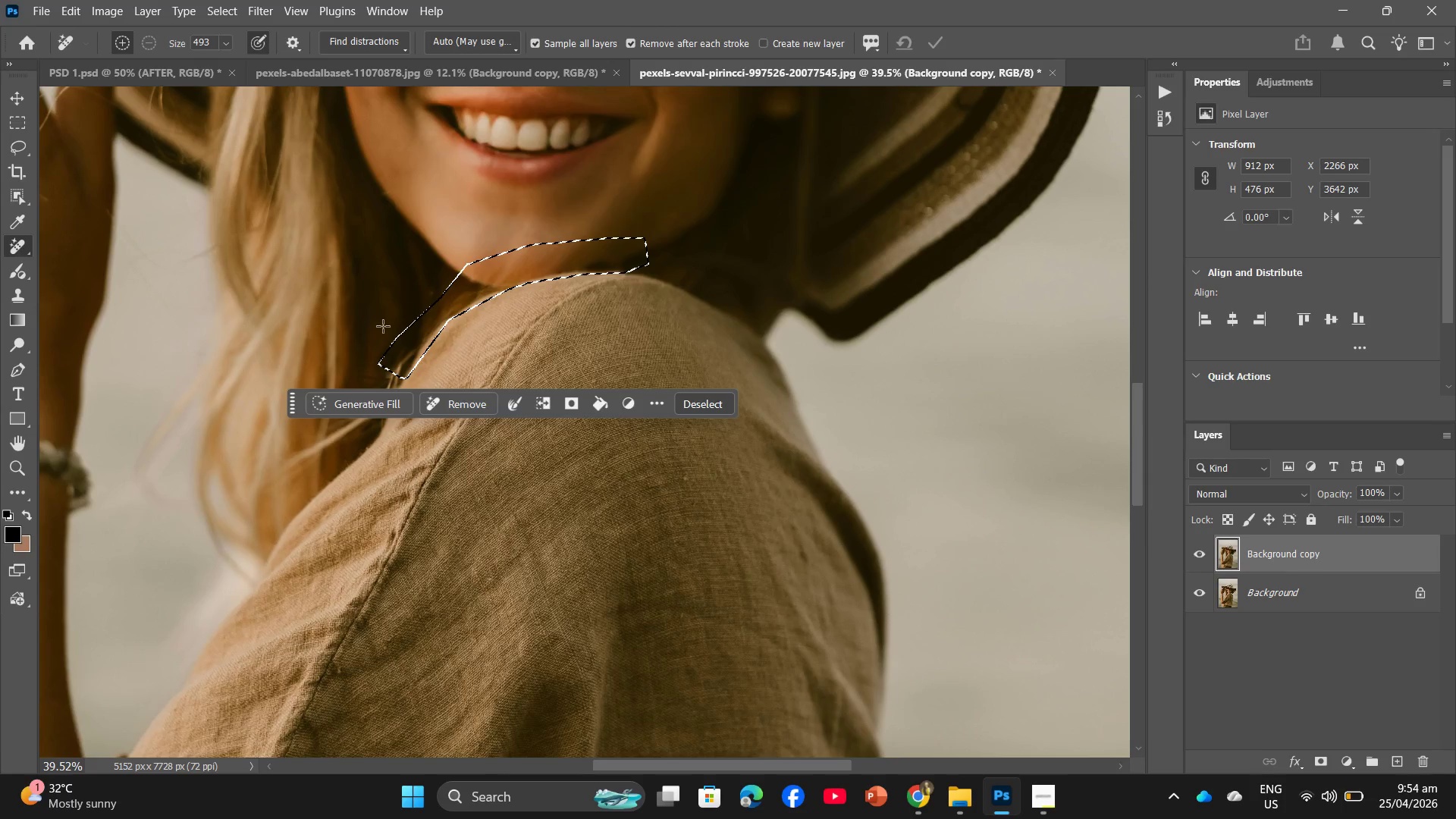 
left_click_drag(start_coordinate=[387, 355], to_coordinate=[659, 261])
 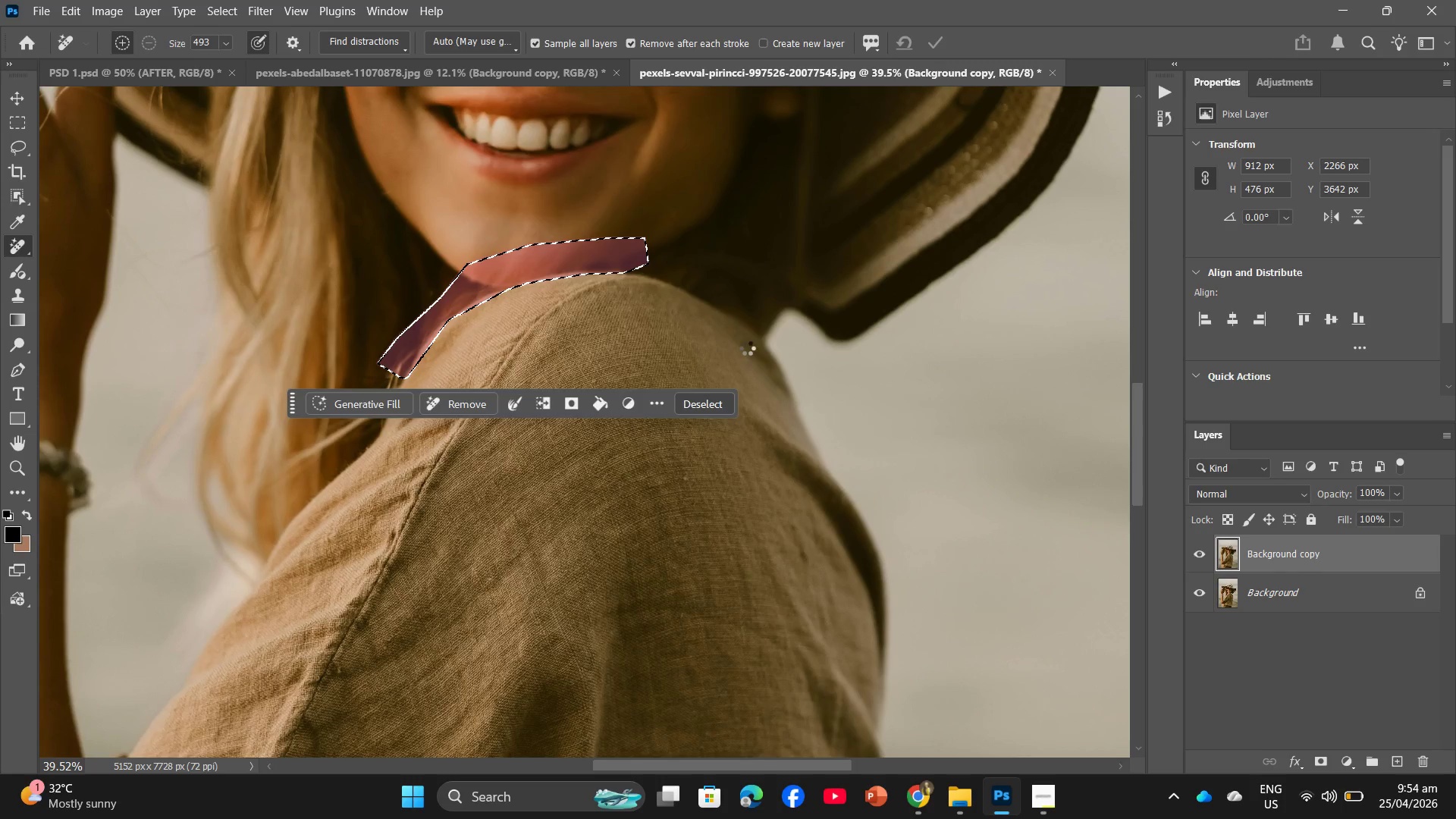 
scroll: coordinate [747, 348], scroll_direction: down, amount: 2.0
 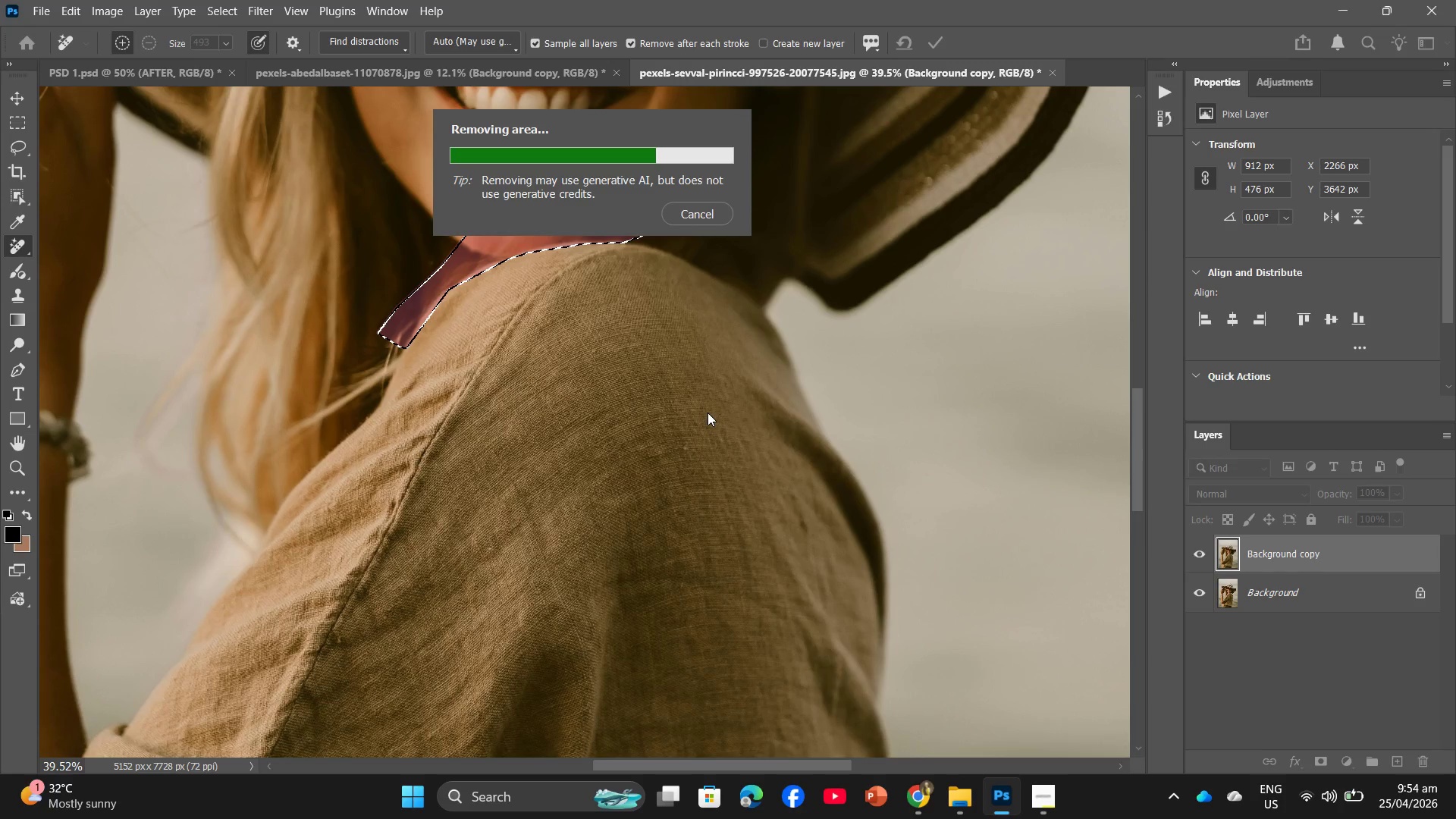 
wait(41.01)
 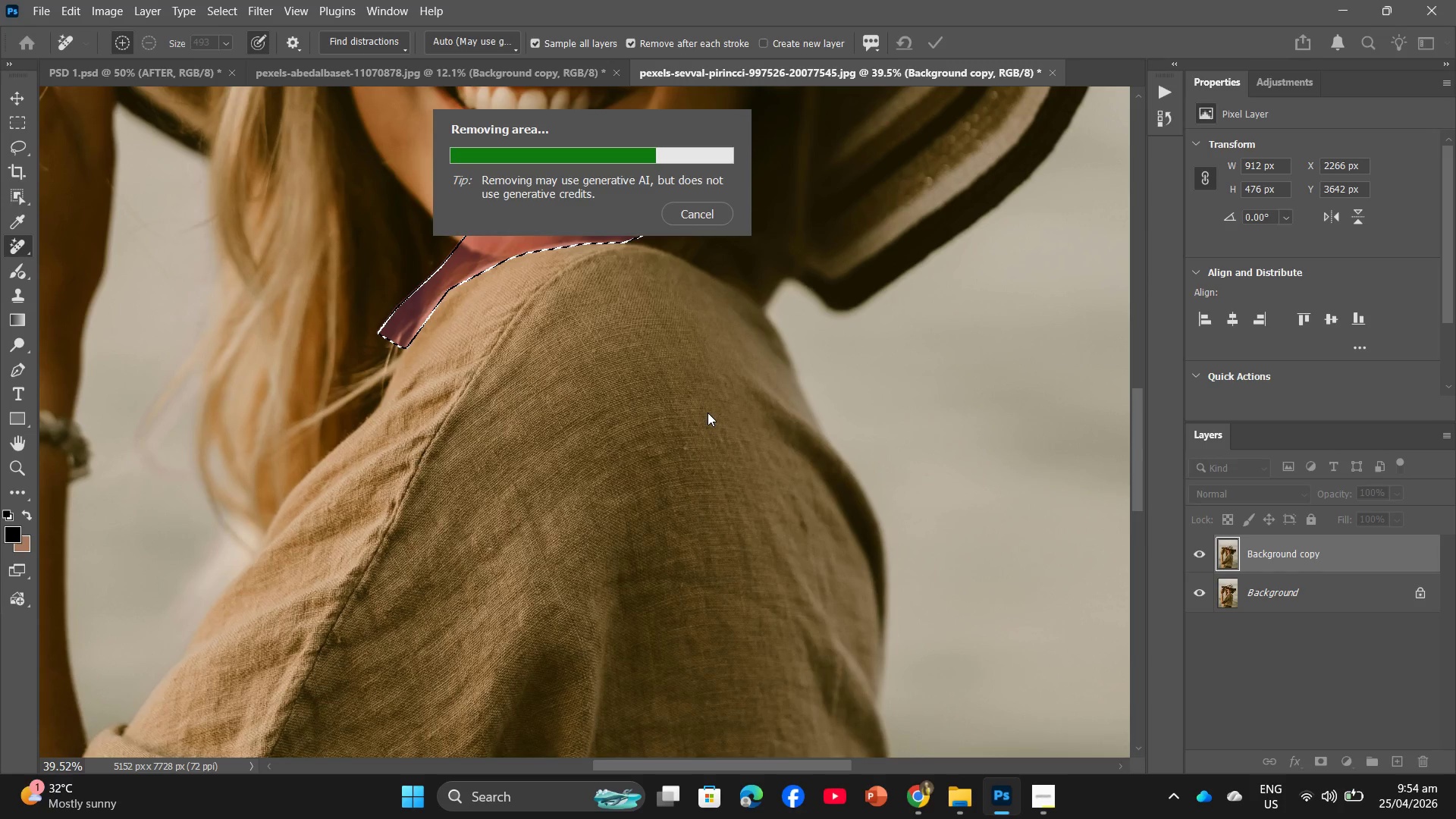 
left_click_drag(start_coordinate=[295, 375], to_coordinate=[384, 726])
 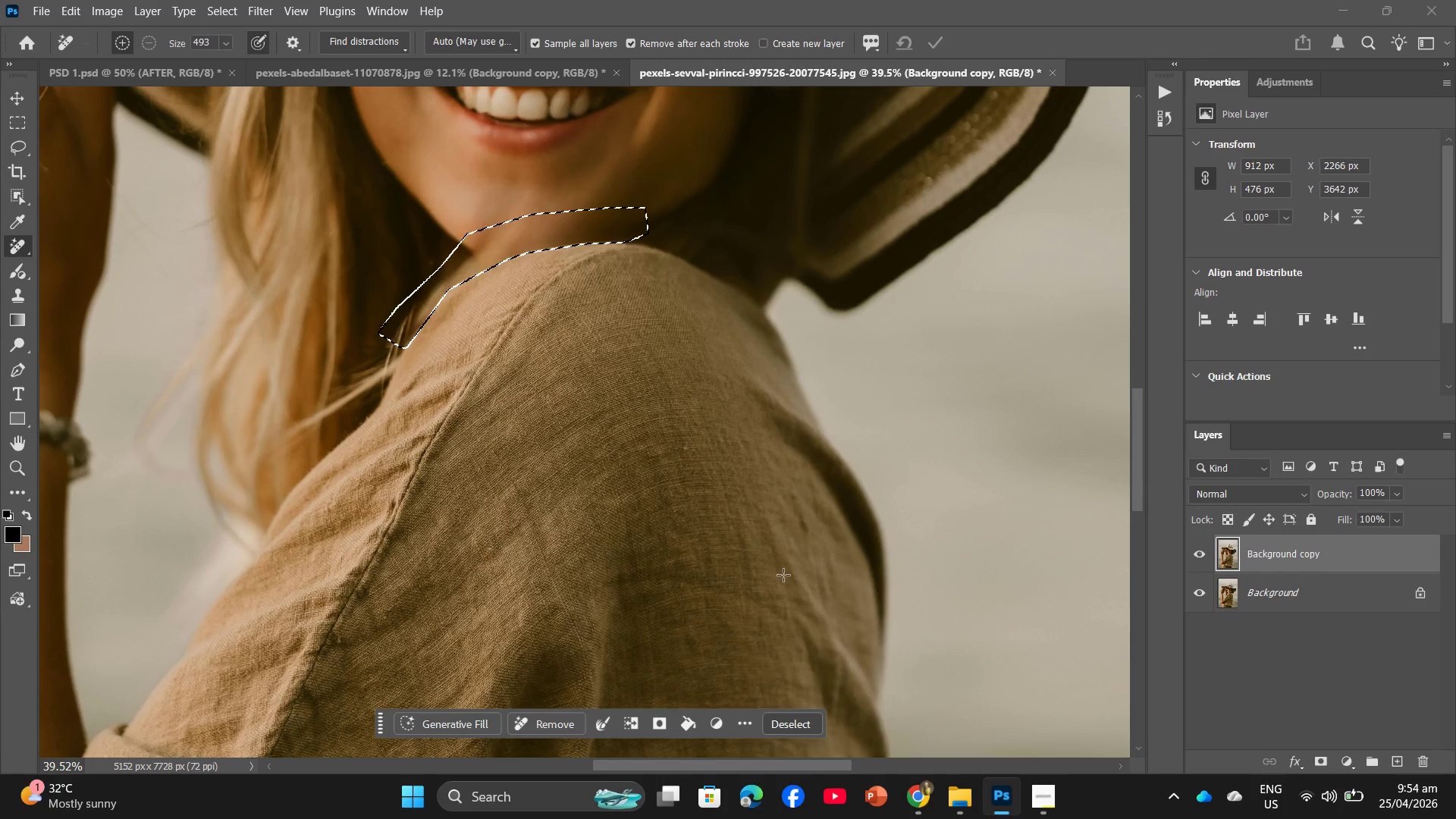 
hold_key(key=AltLeft, duration=1.36)
scroll: coordinate [811, 499], scroll_direction: down, amount: 8.0
 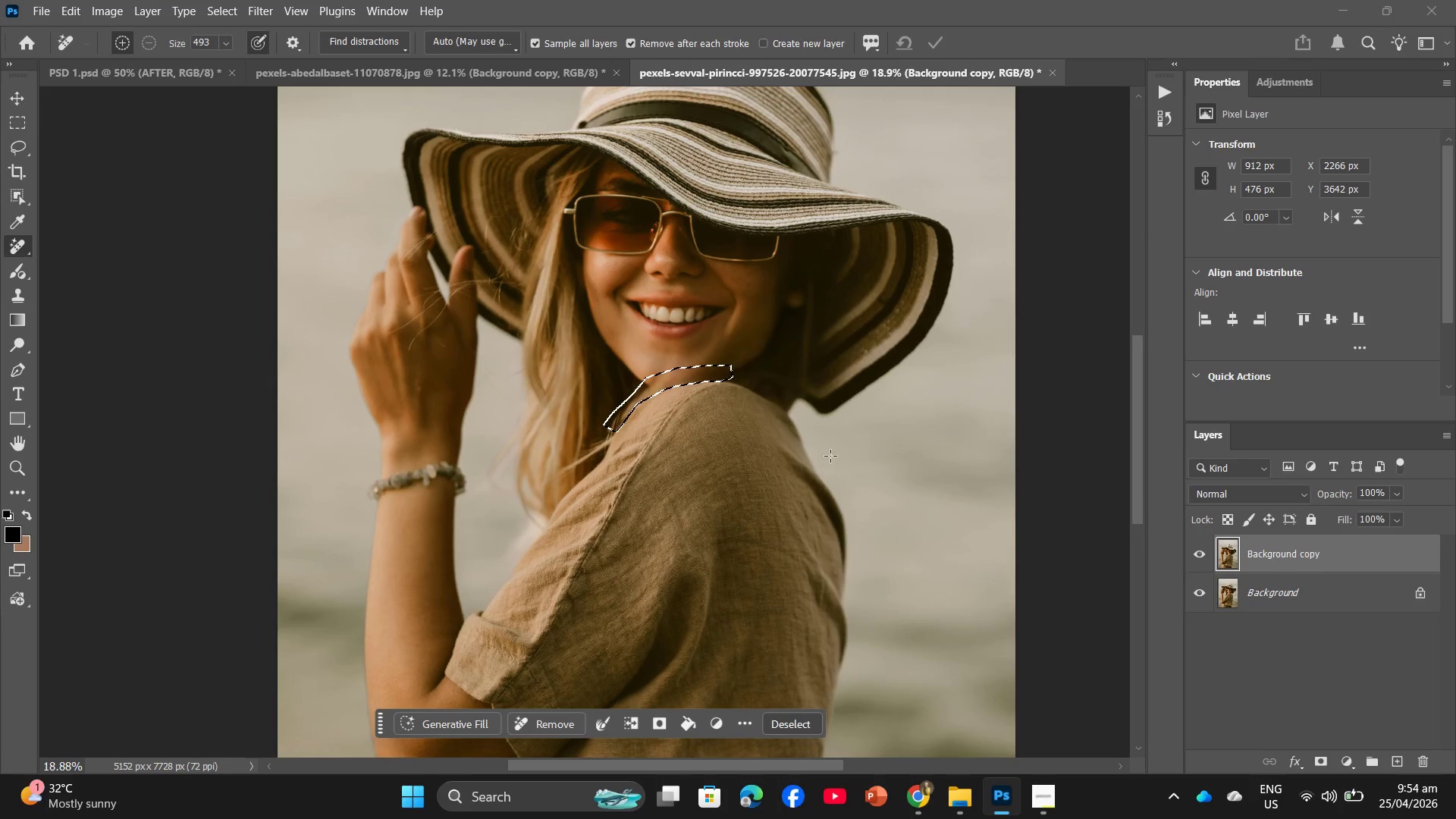 
scroll: coordinate [843, 447], scroll_direction: up, amount: 3.0
 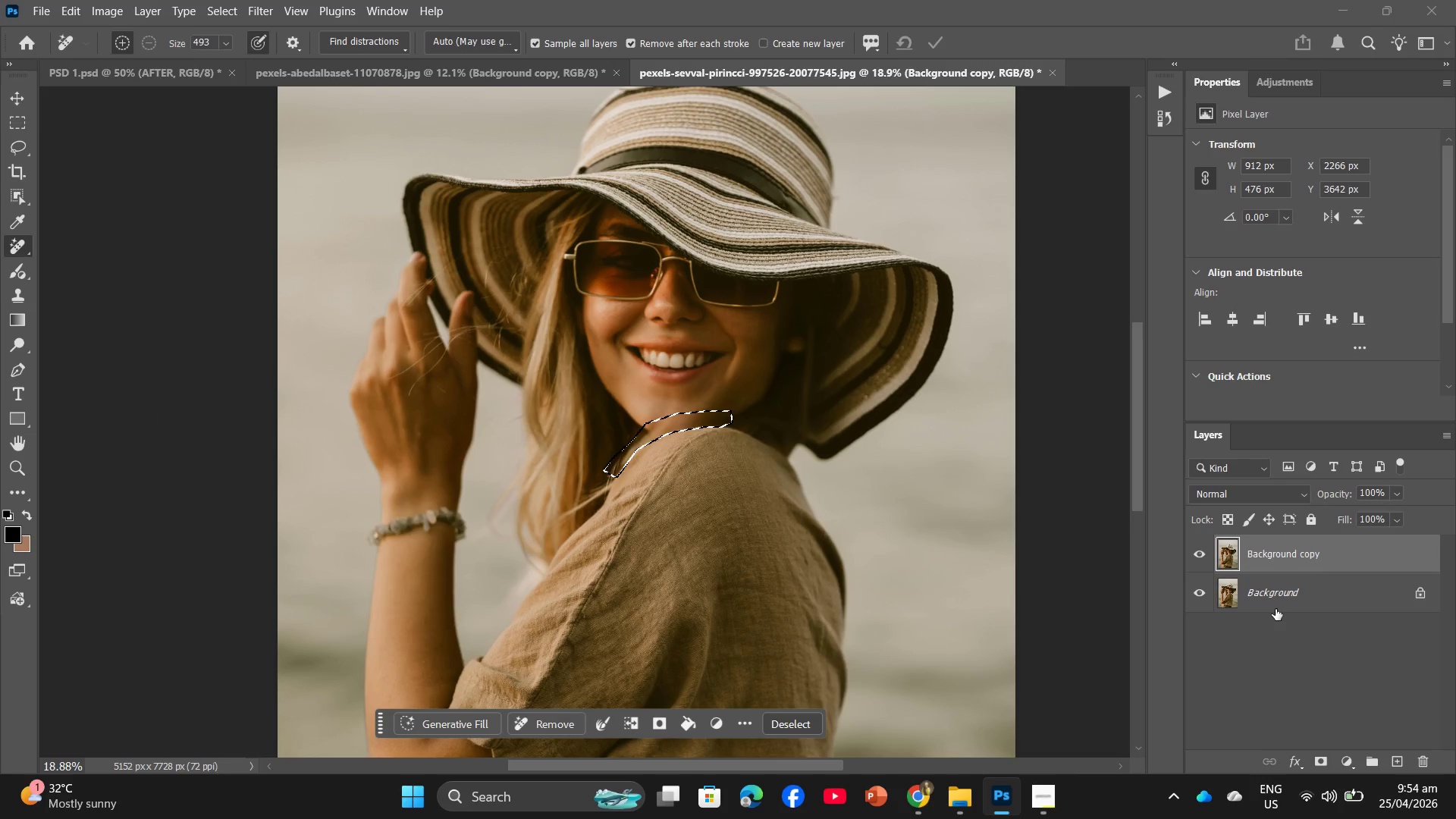 
wait(5.53)
 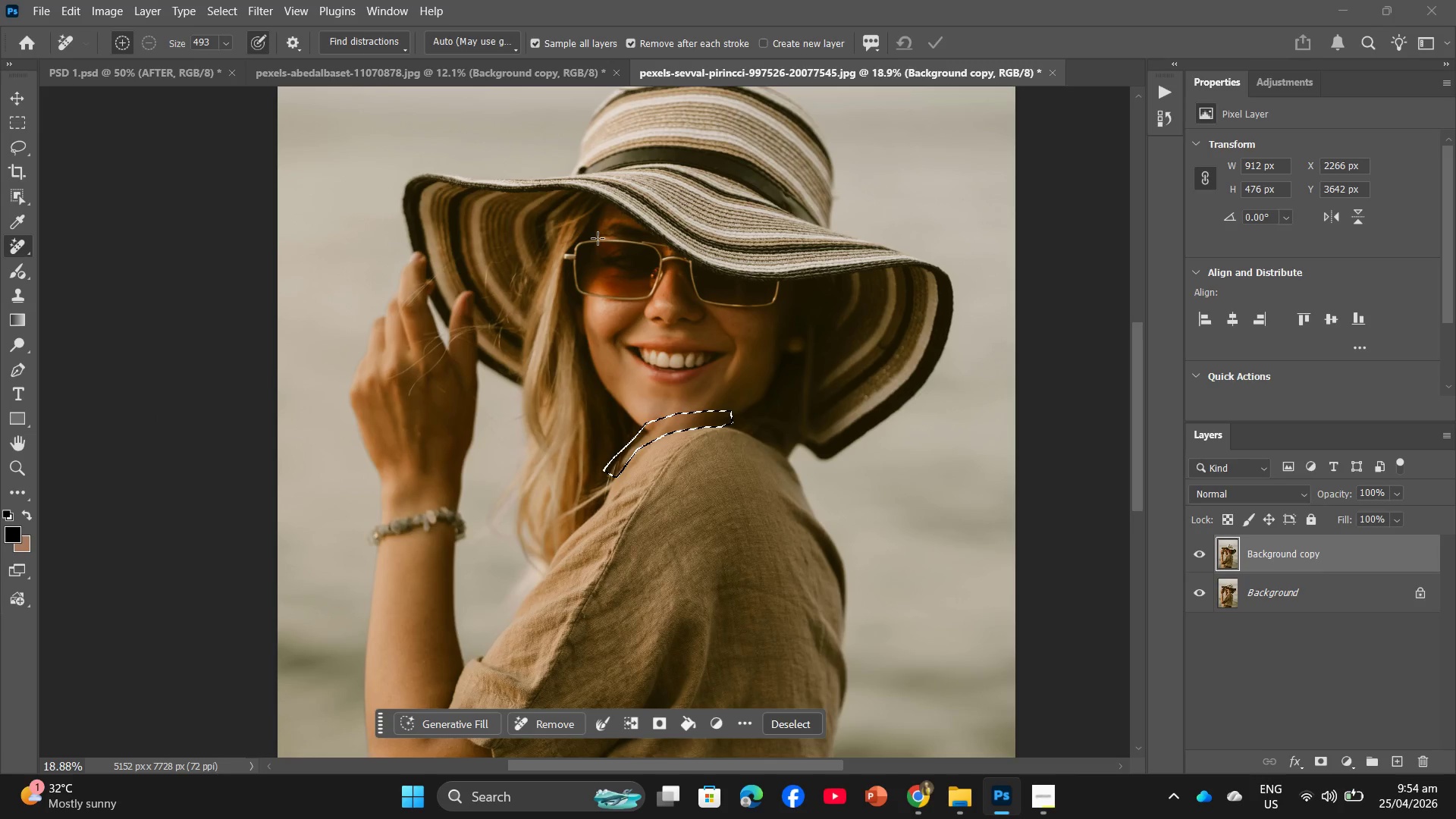 
left_click([1203, 551])
 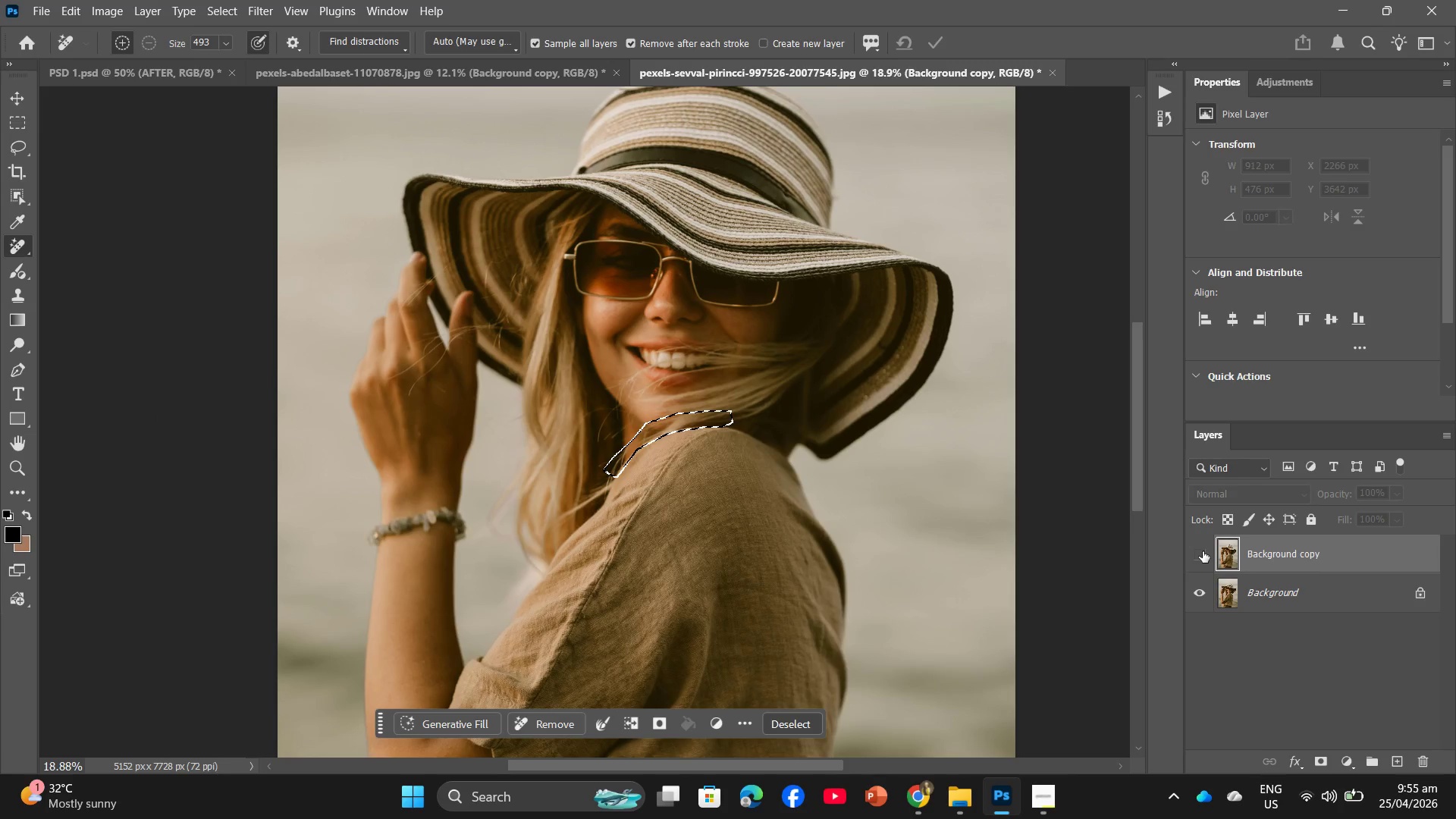 
left_click([1203, 551])
 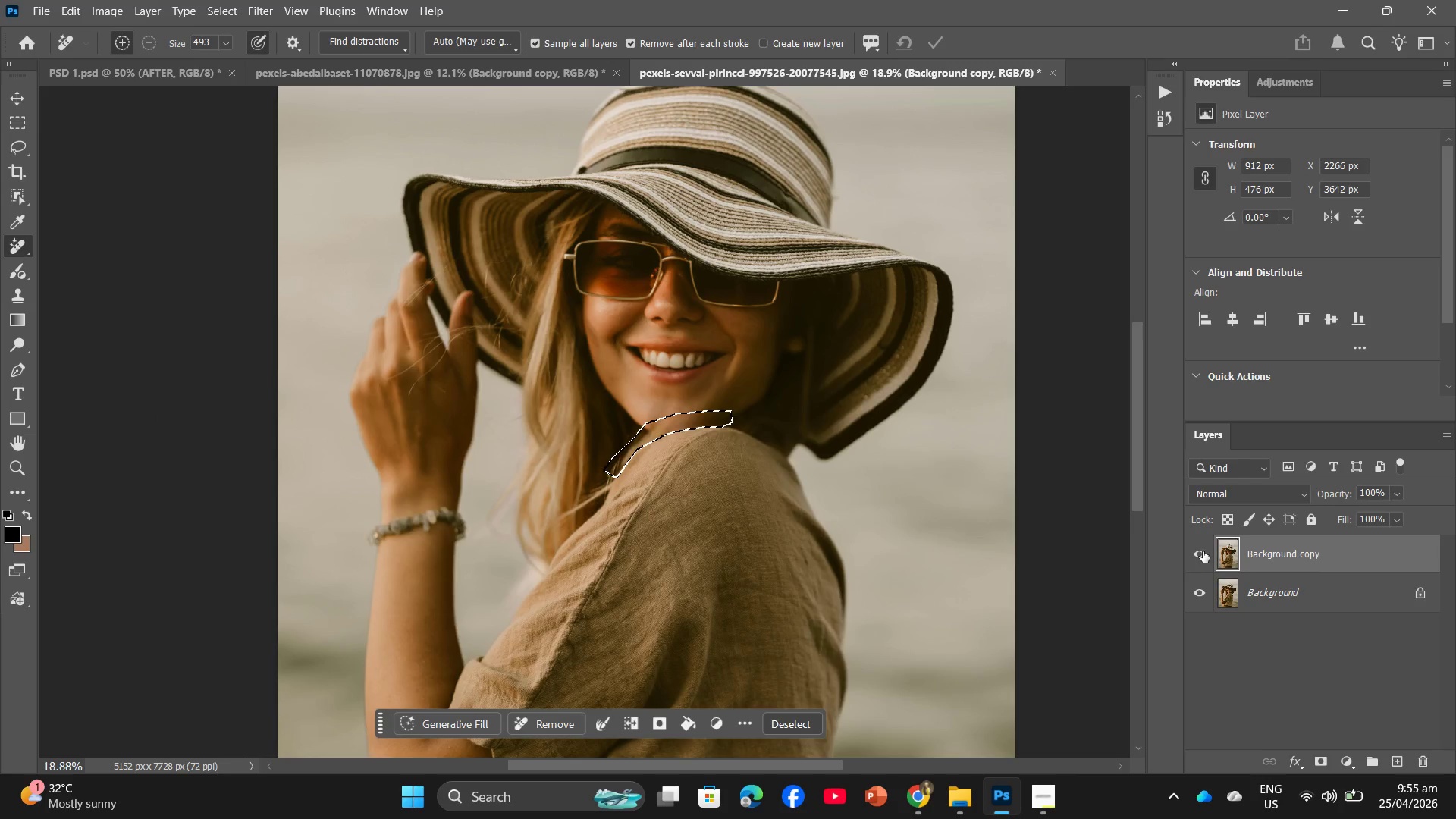 
hold_key(key=Space, duration=1.2)
 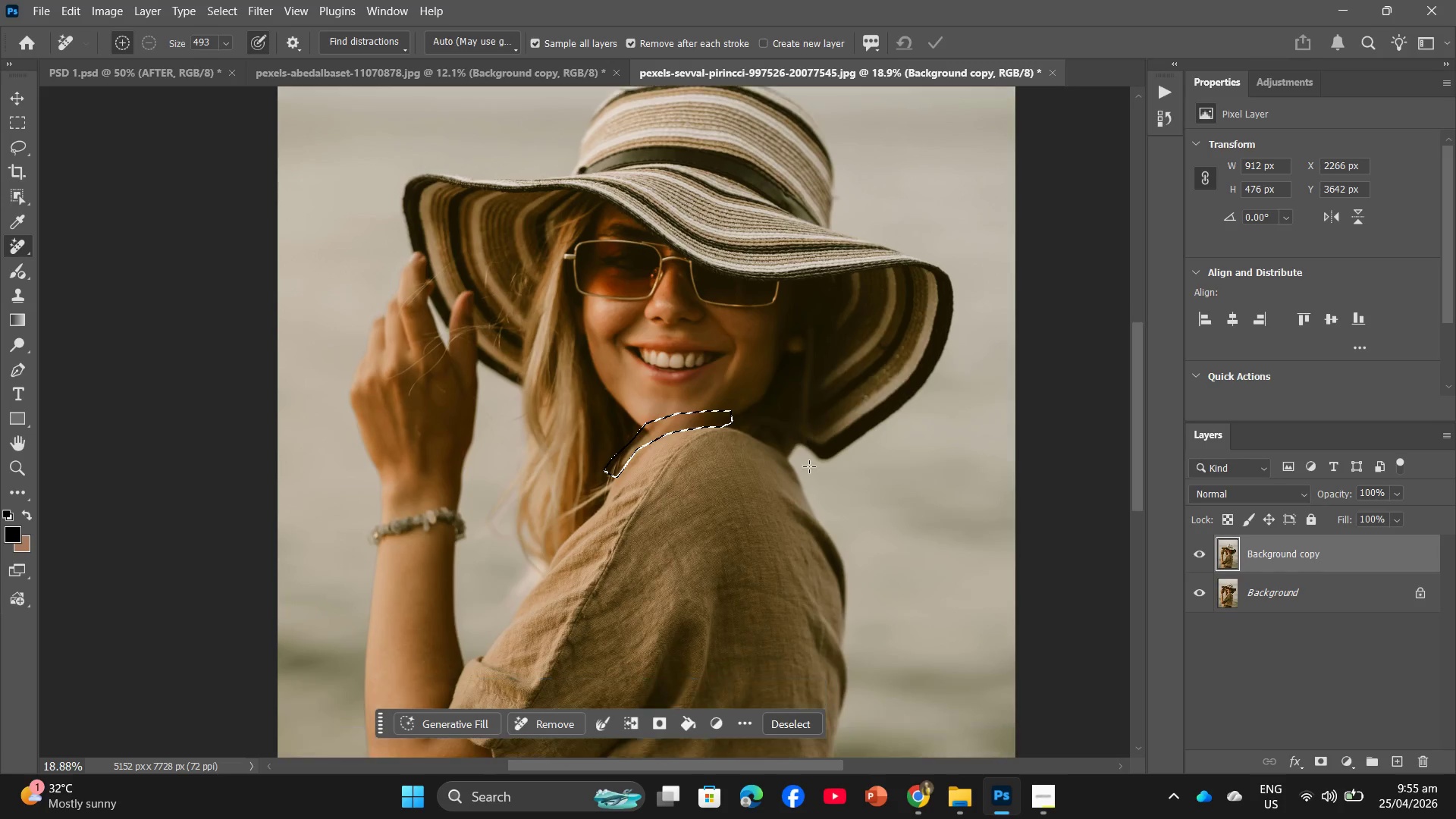 
scroll: coordinate [852, 459], scroll_direction: up, amount: 5.0
 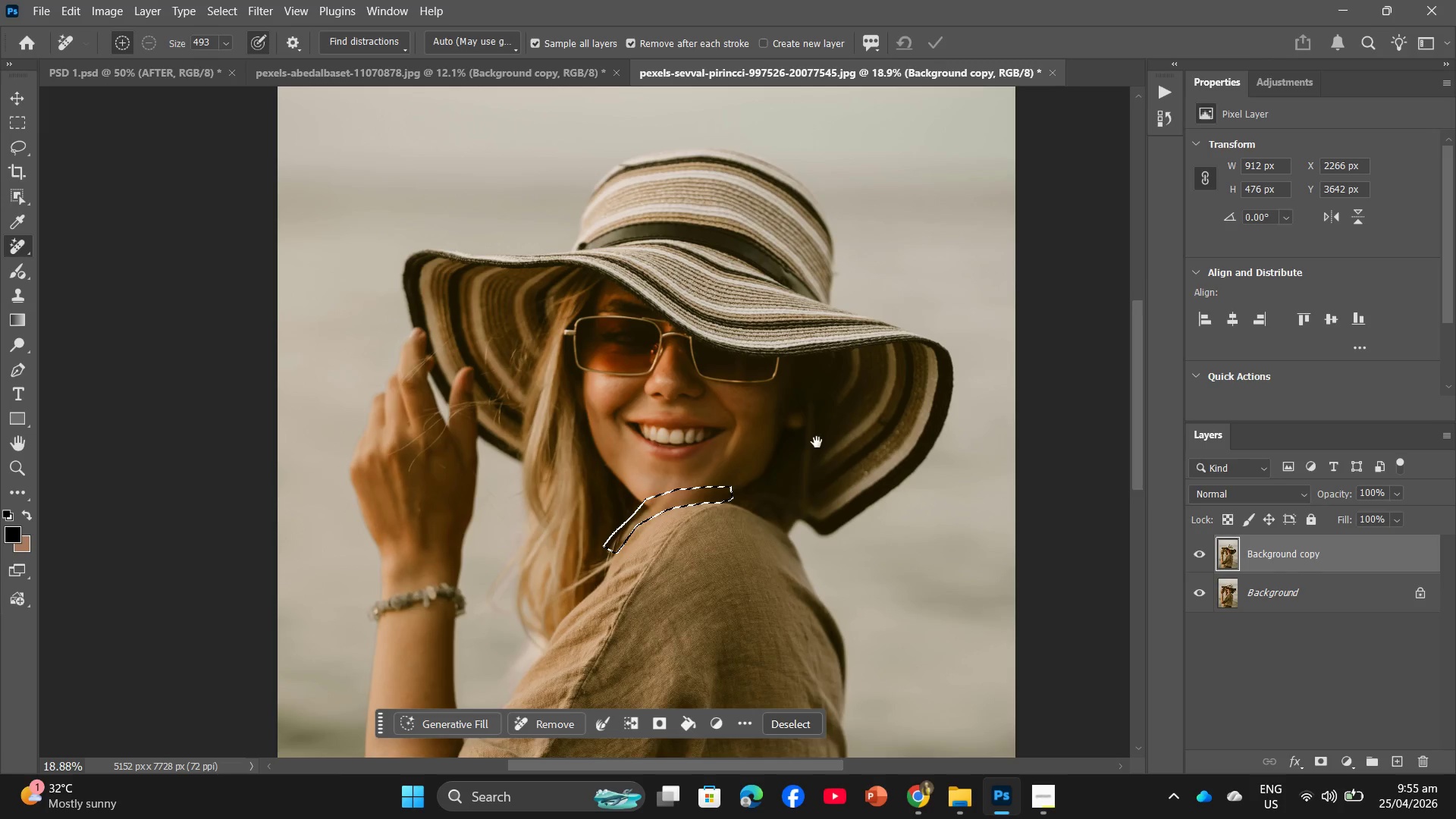 
hold_key(key=Space, duration=1.23)
 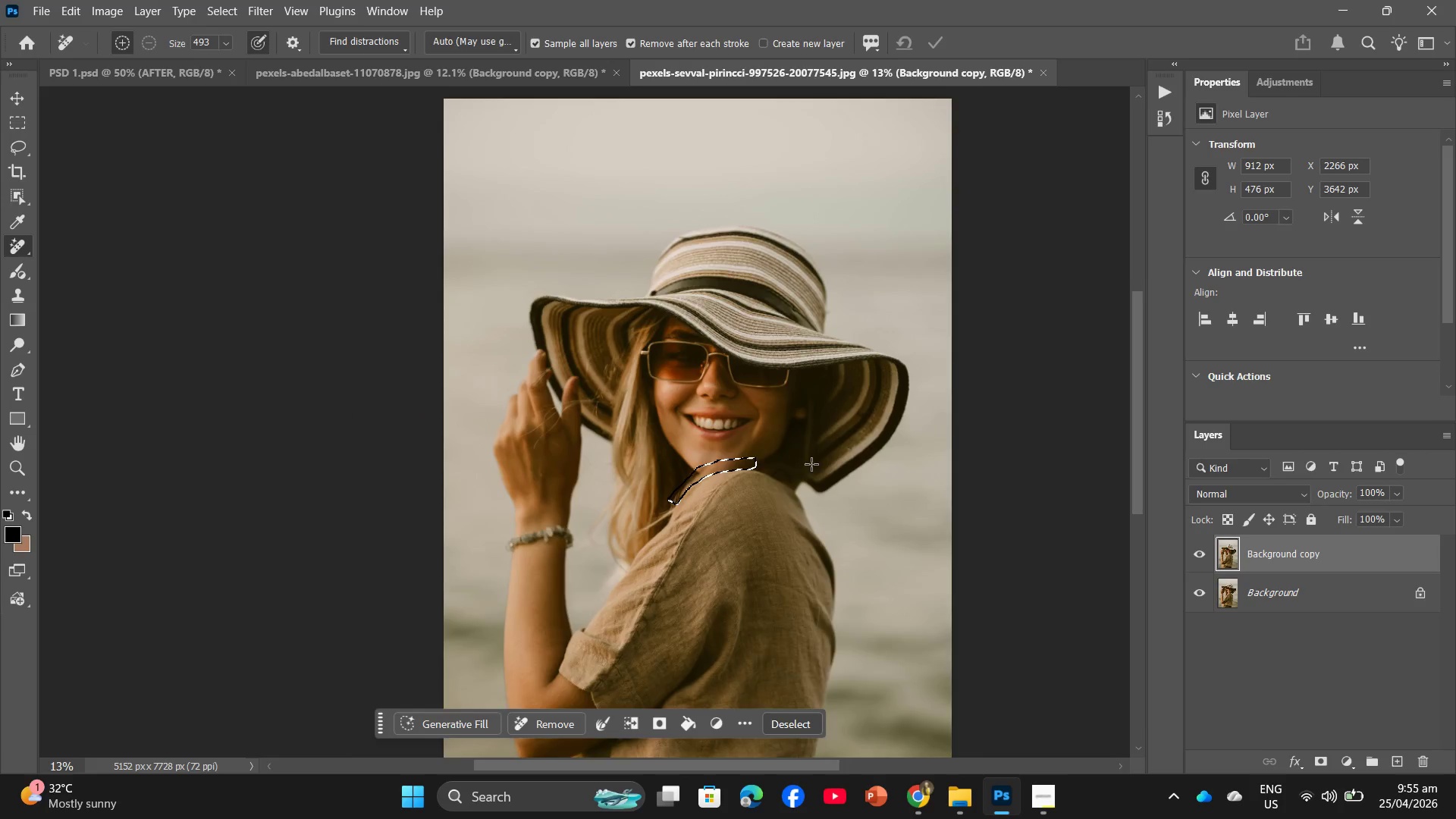 
scroll: coordinate [809, 466], scroll_direction: down, amount: 5.0
 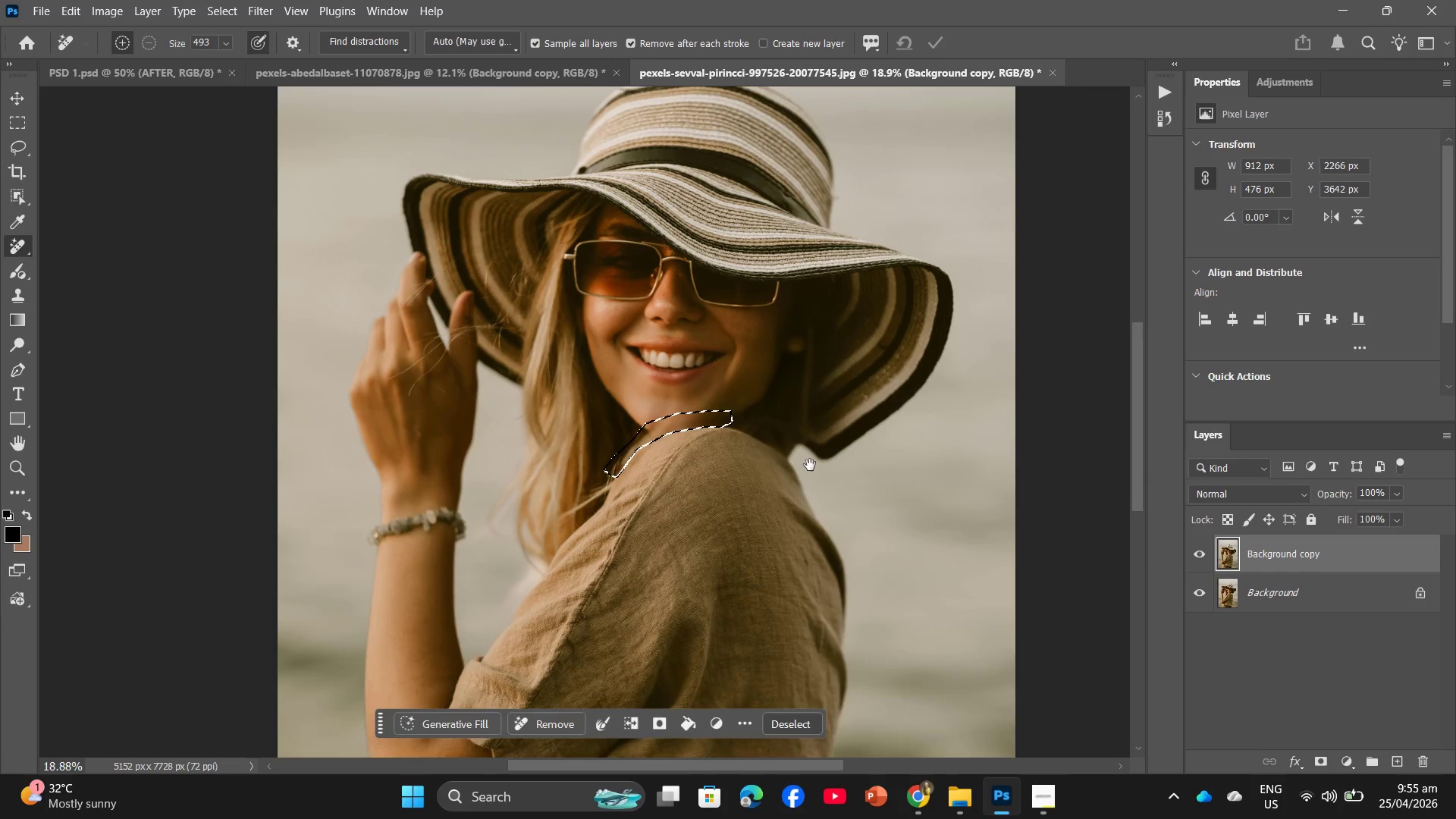 
key(Alt+AltLeft)
 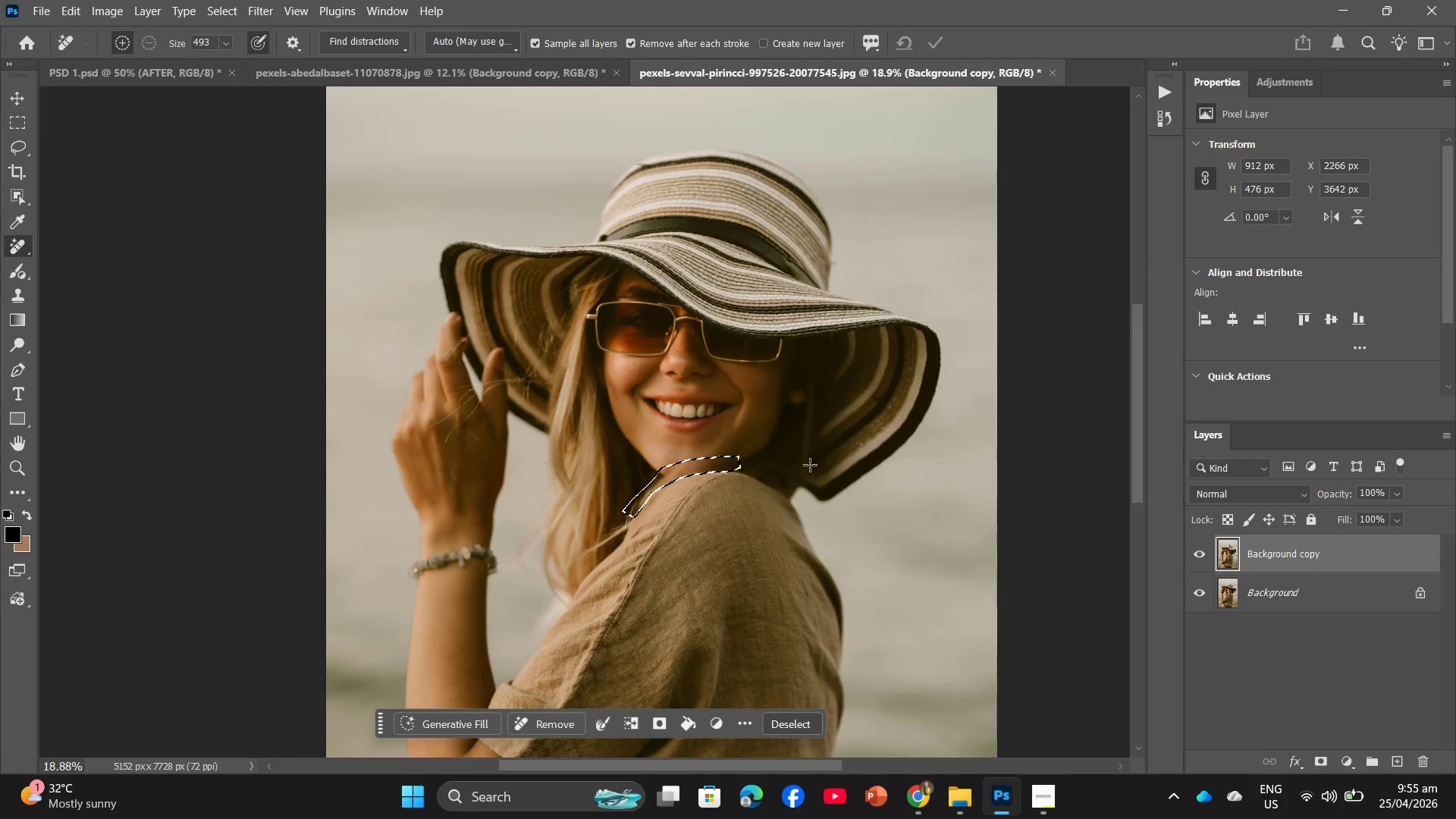 
scroll: coordinate [810, 465], scroll_direction: down, amount: 1.0
 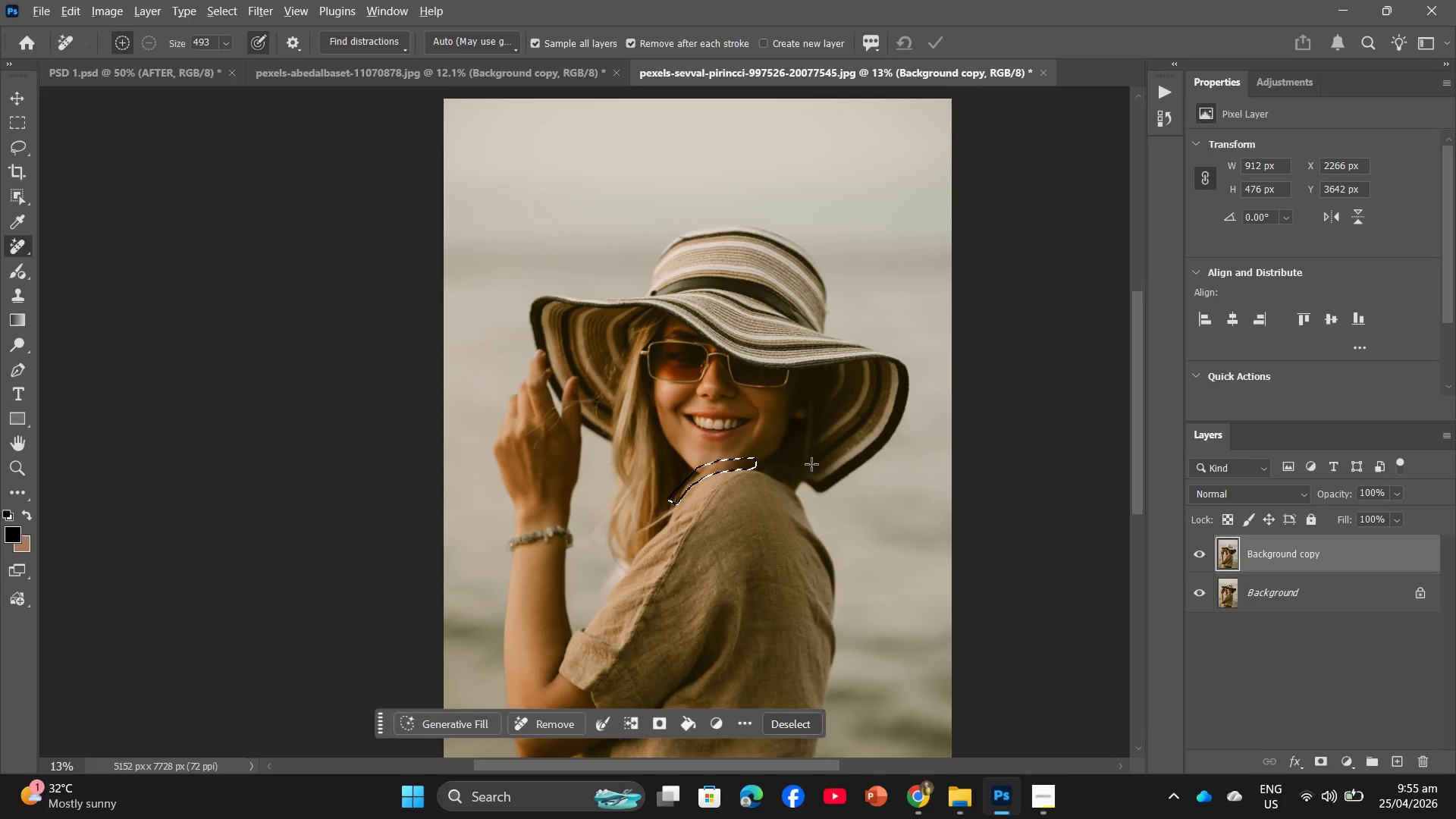 
hold_key(key=AltLeft, duration=3.89)
scroll: coordinate [789, 433], scroll_direction: up, amount: 12.0
 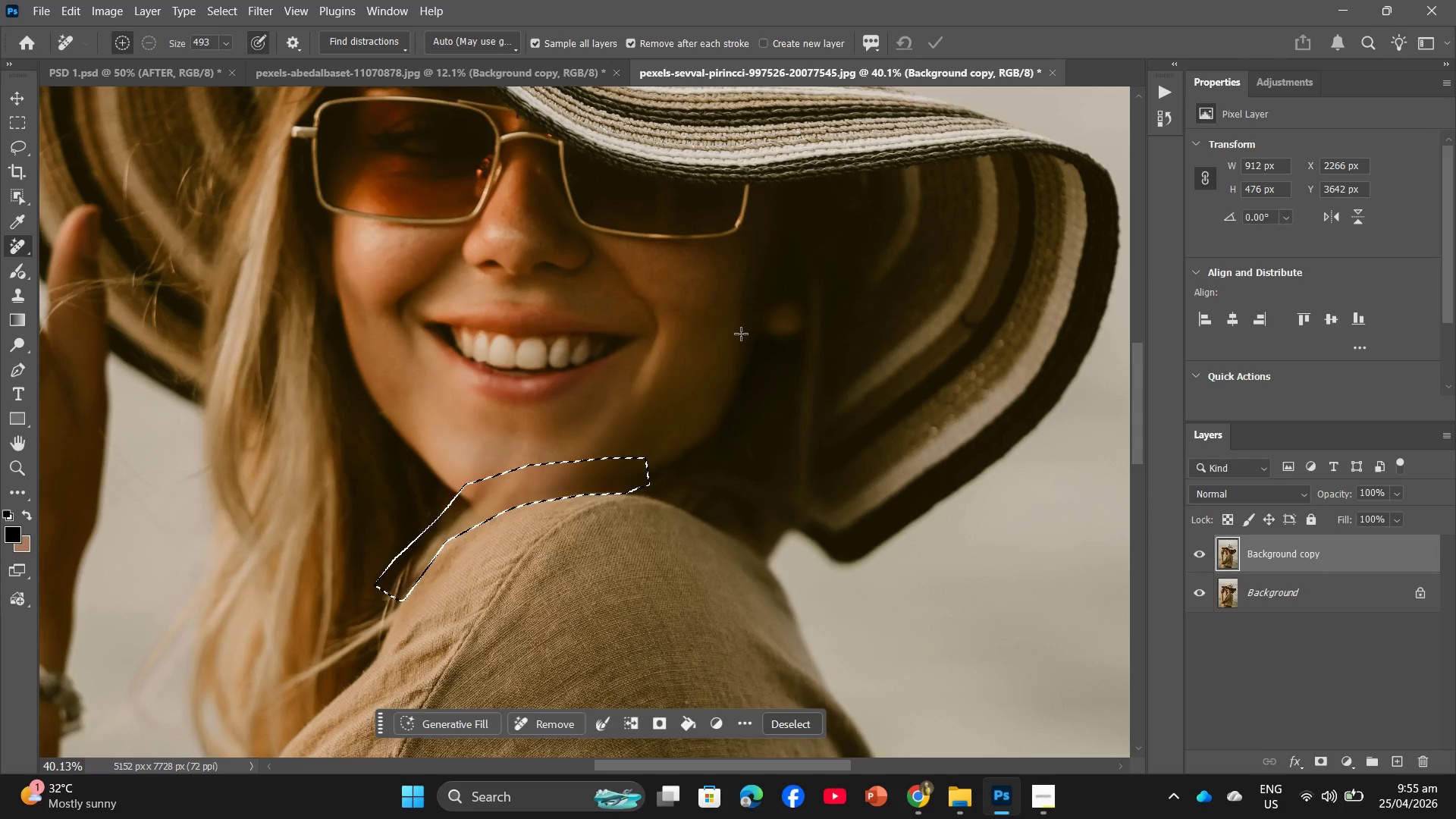 
wait(8.89)
 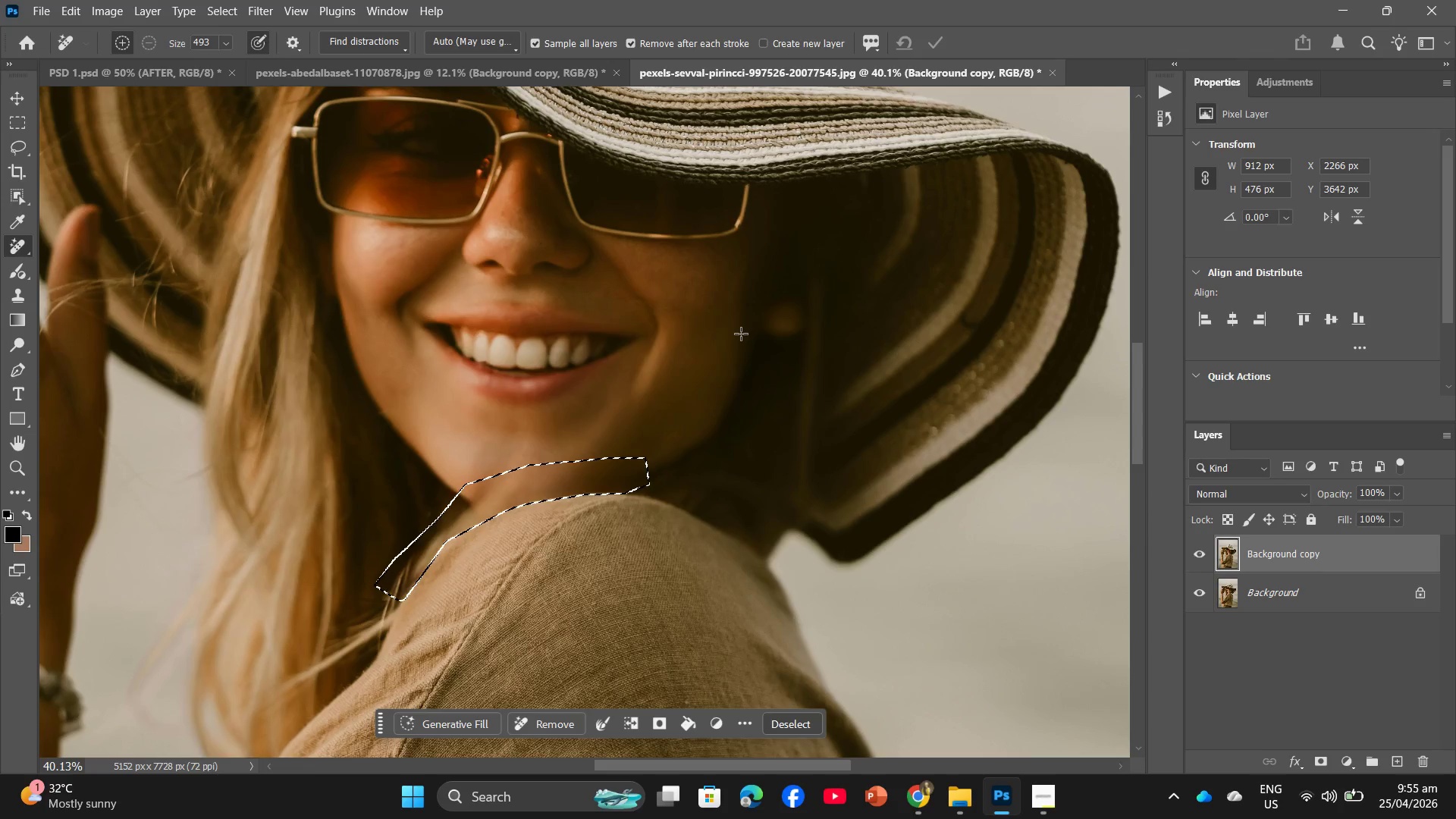 
left_click([17, 243])
 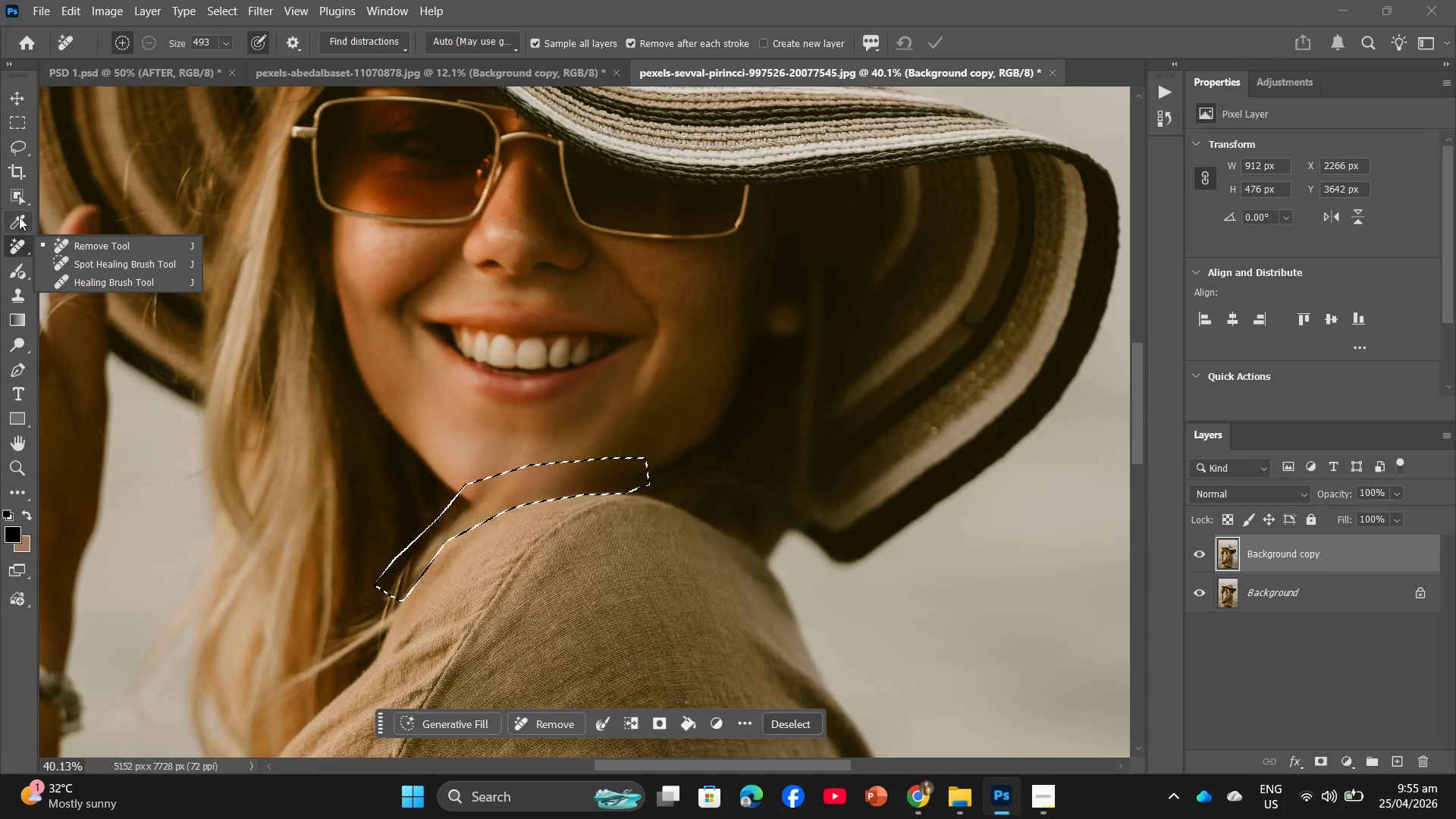 
left_click_drag(start_coordinate=[19, 202], to_coordinate=[69, 212])
 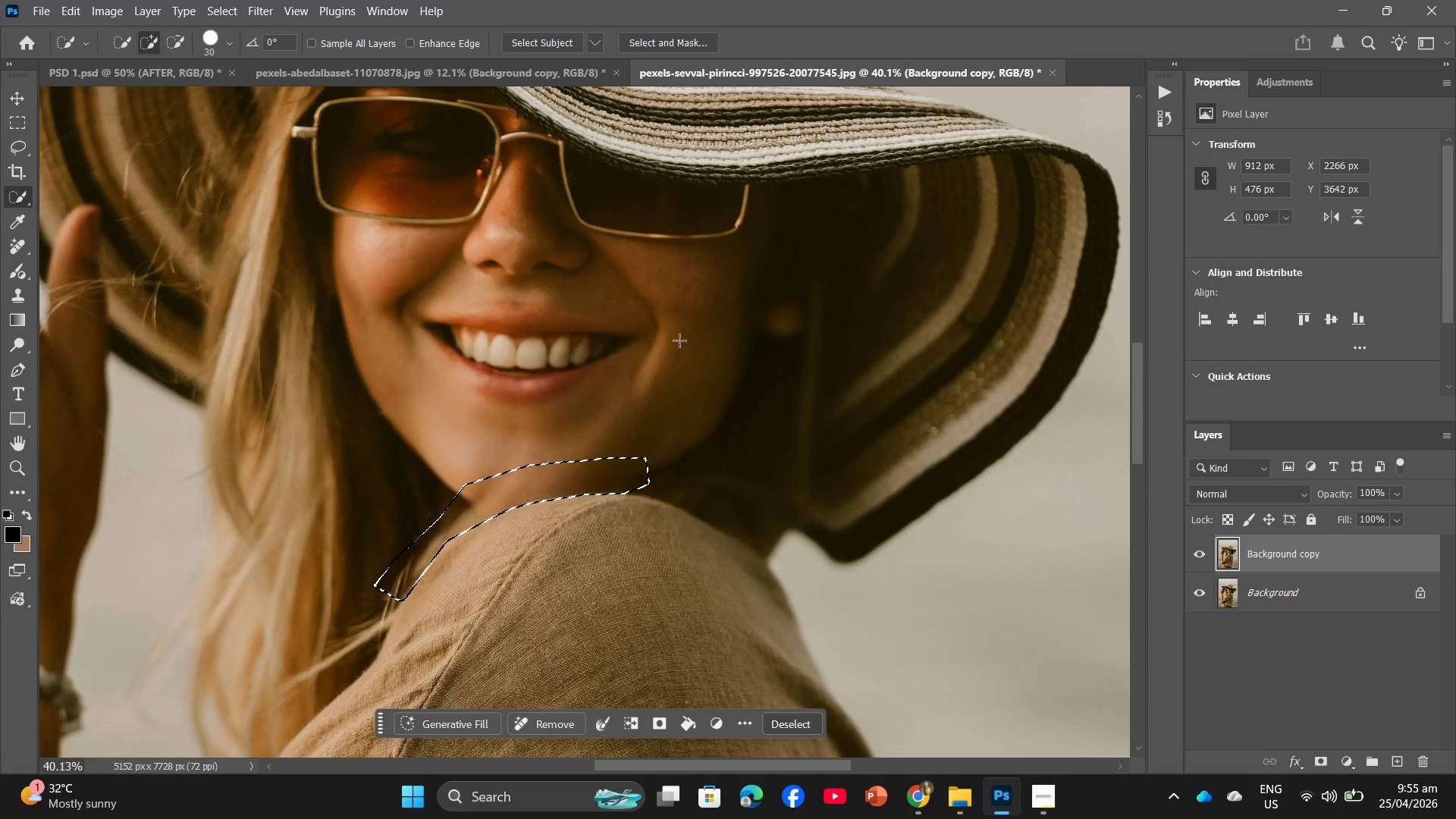 
left_click([733, 366])
 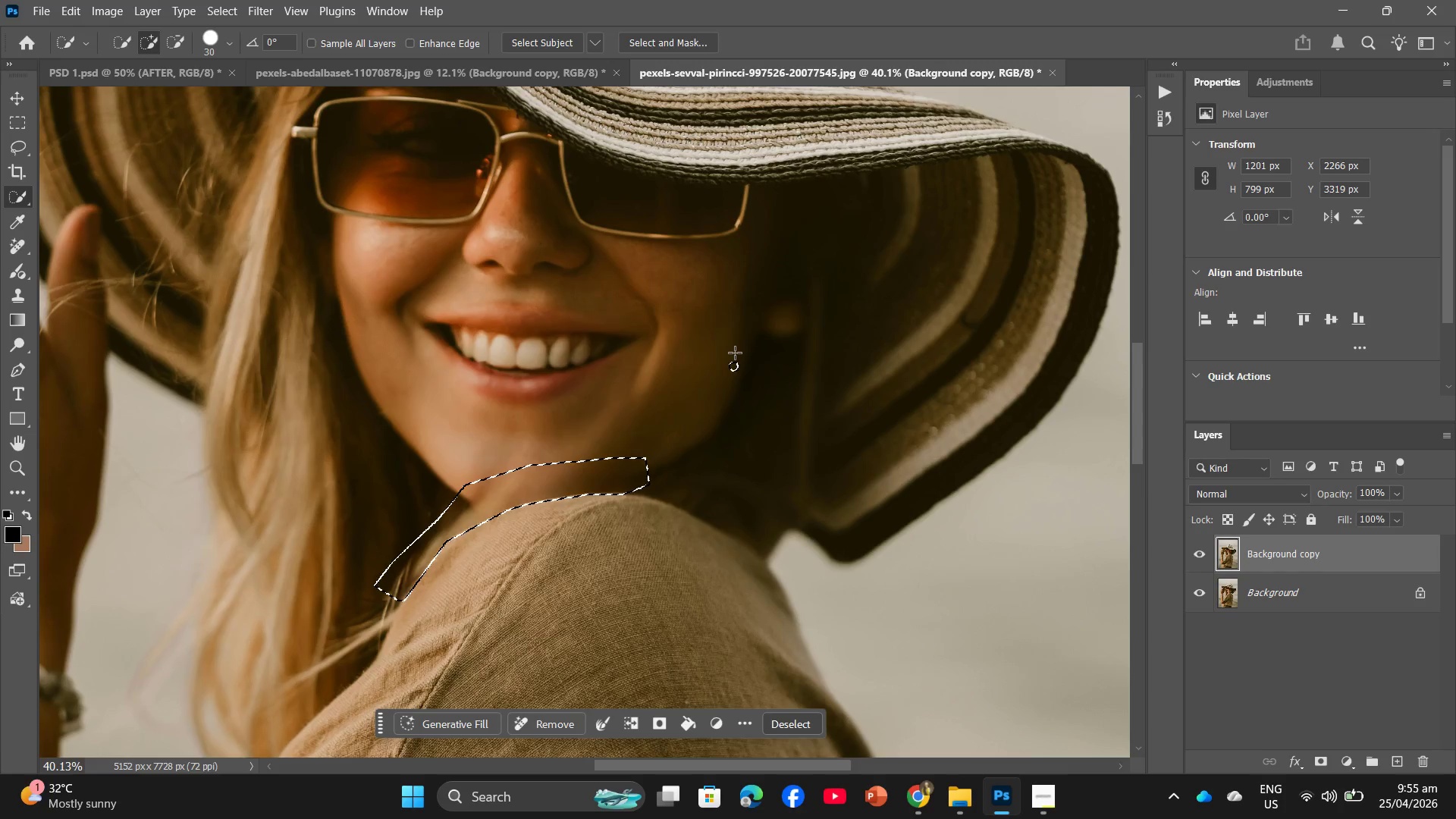 
left_click_drag(start_coordinate=[736, 358], to_coordinate=[724, 414])
 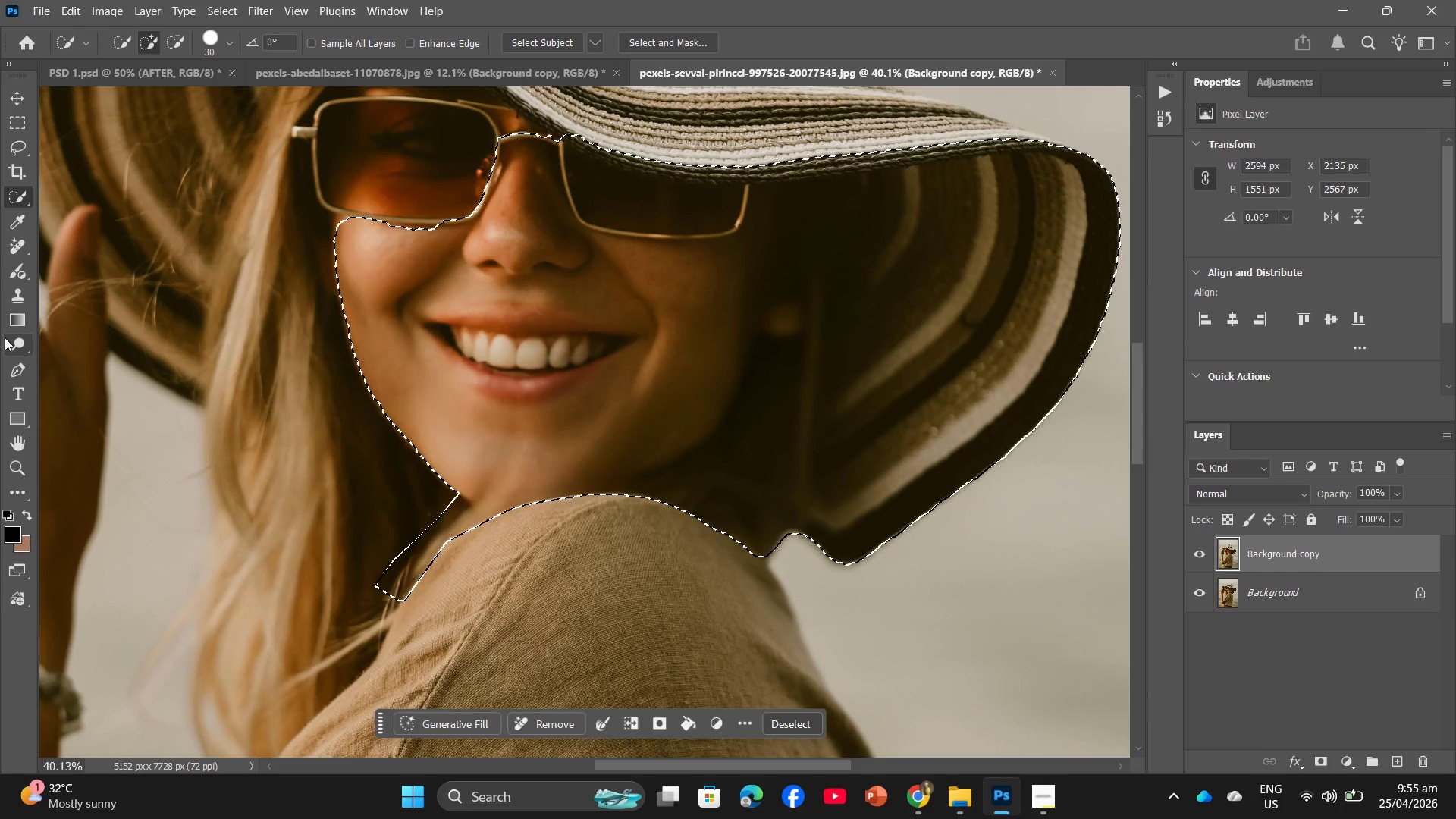 
left_click([24, 256])
 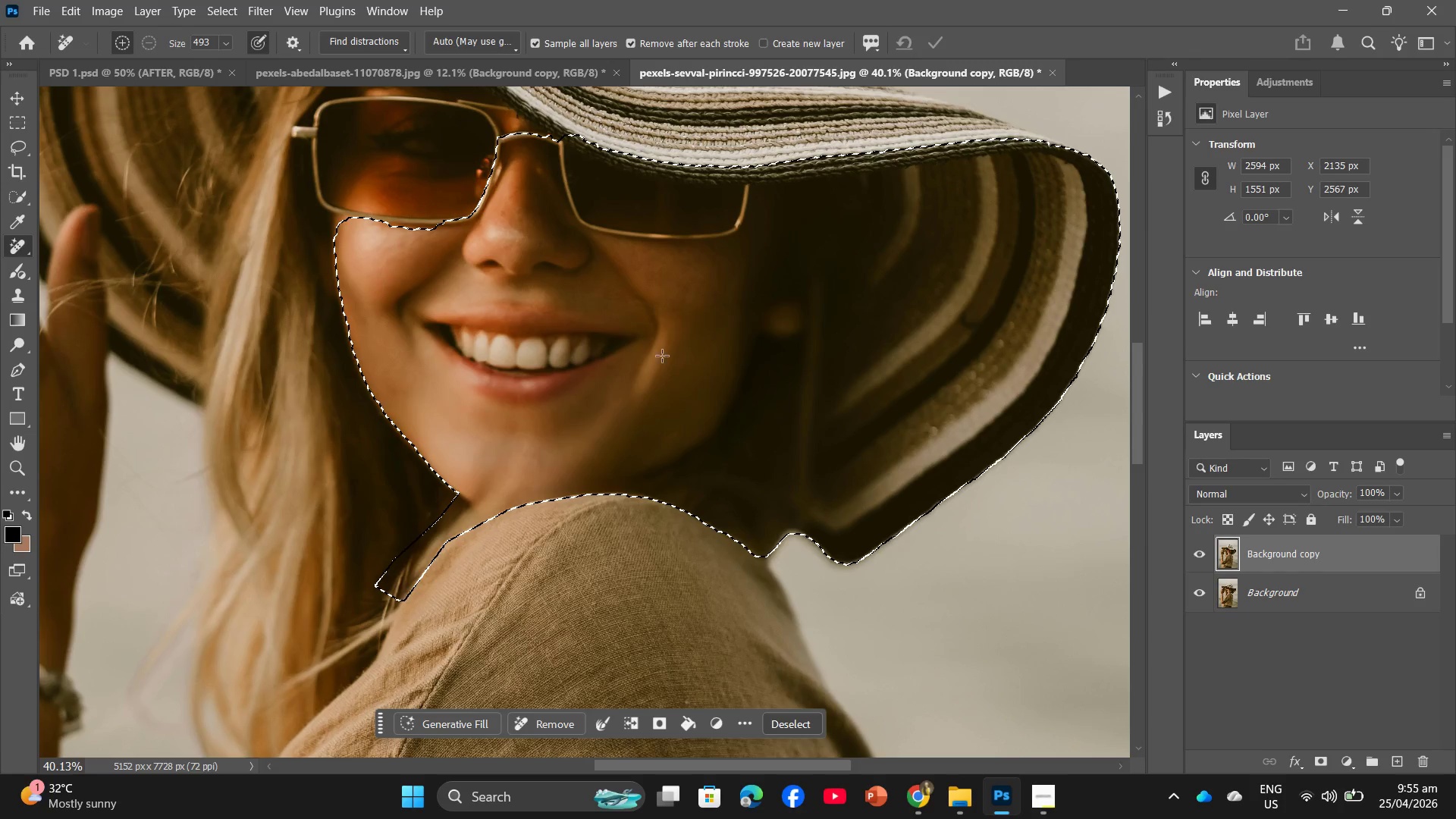 
left_click_drag(start_coordinate=[673, 356], to_coordinate=[821, 392])
 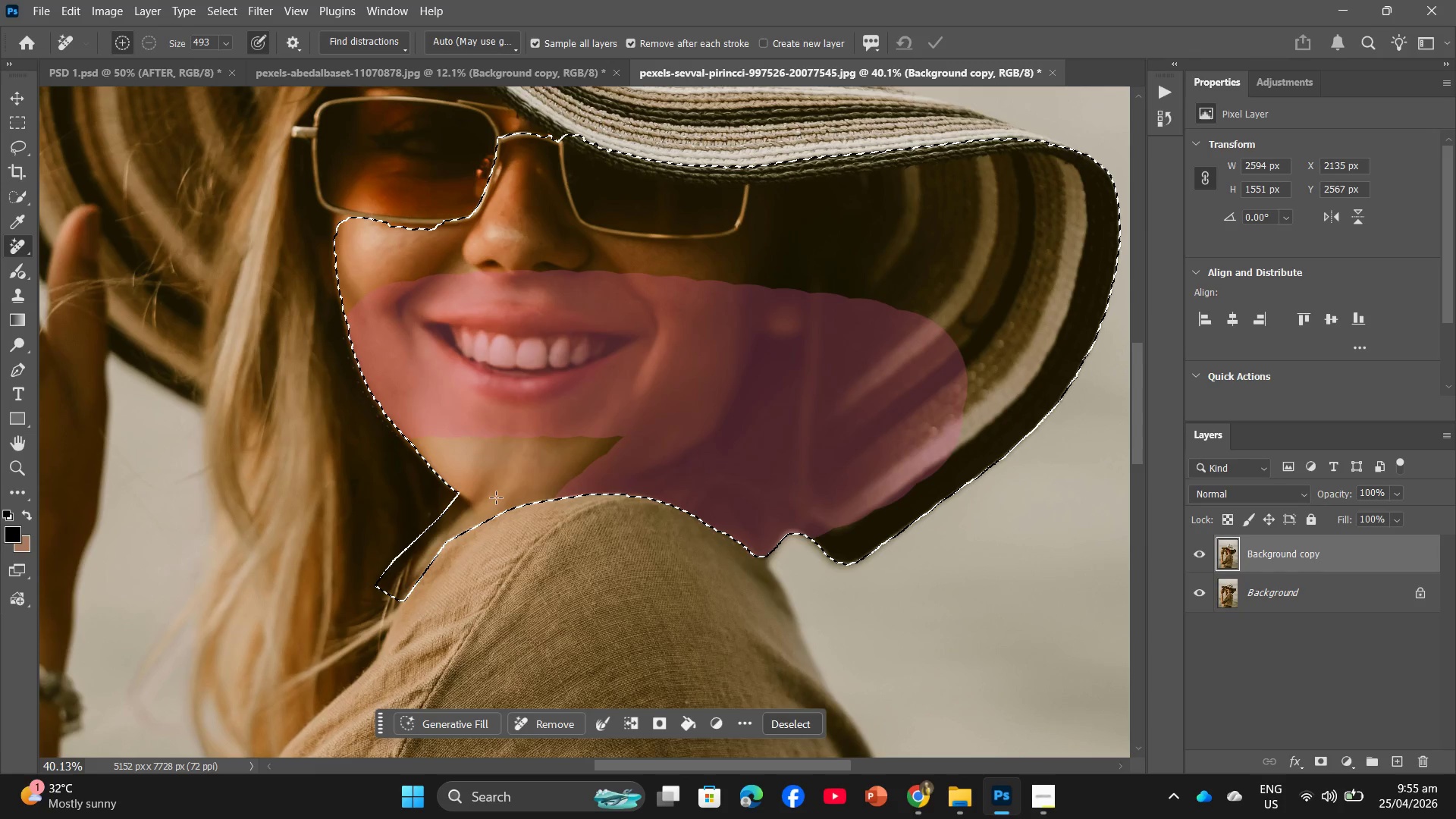 
left_click_drag(start_coordinate=[759, 391], to_coordinate=[775, 441])
 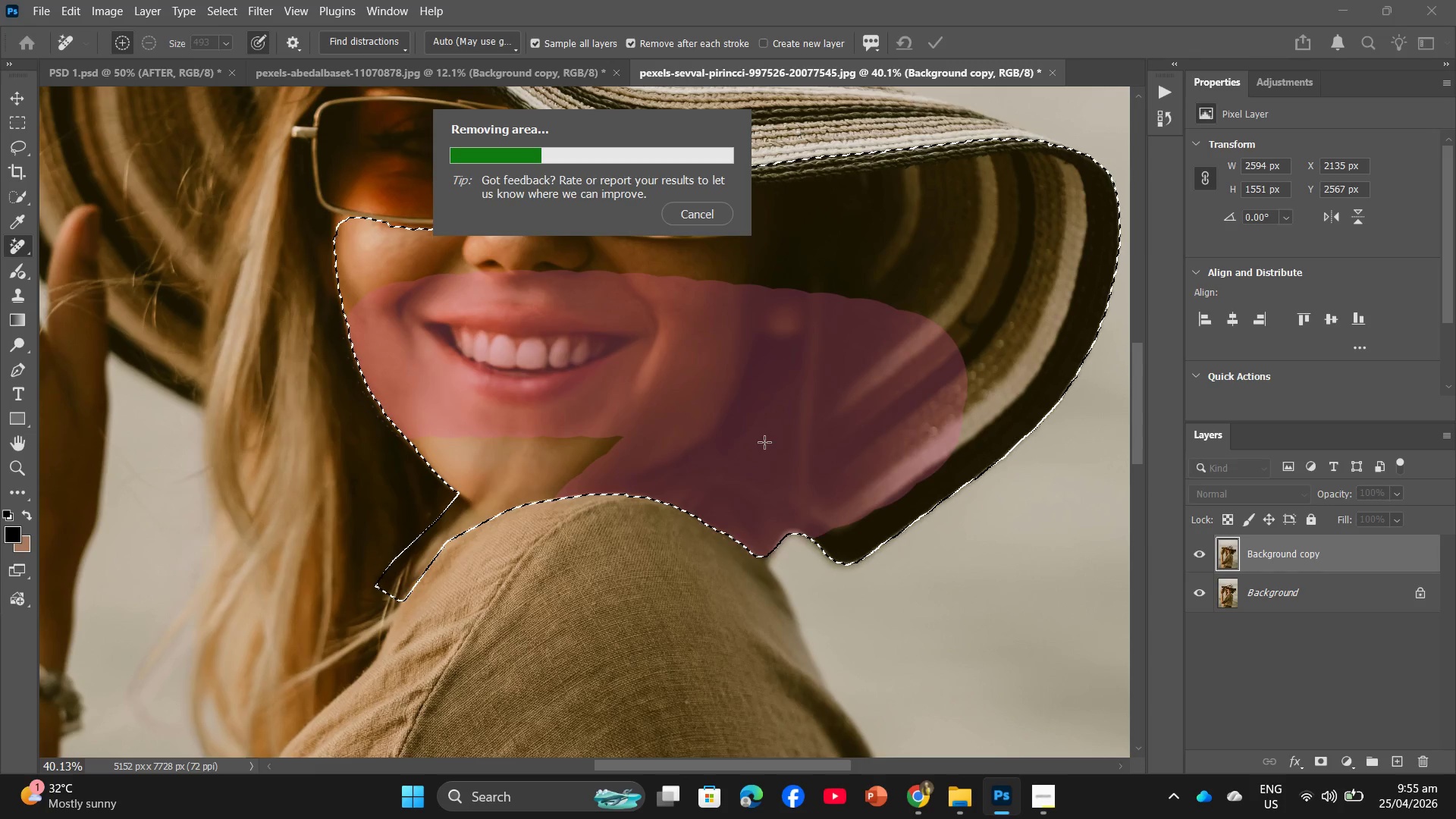 
wait(11.59)
 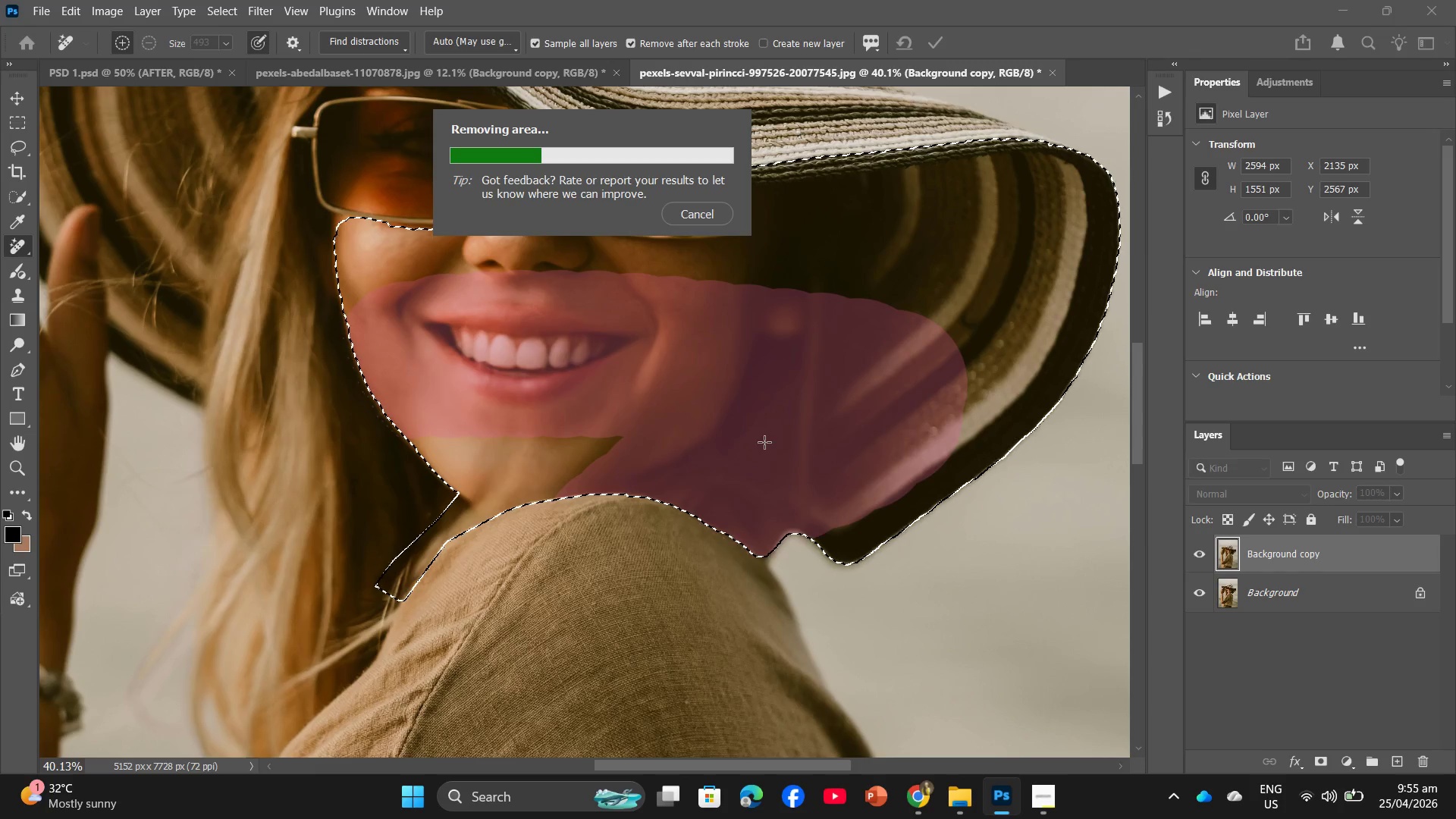 
left_click([704, 228])
 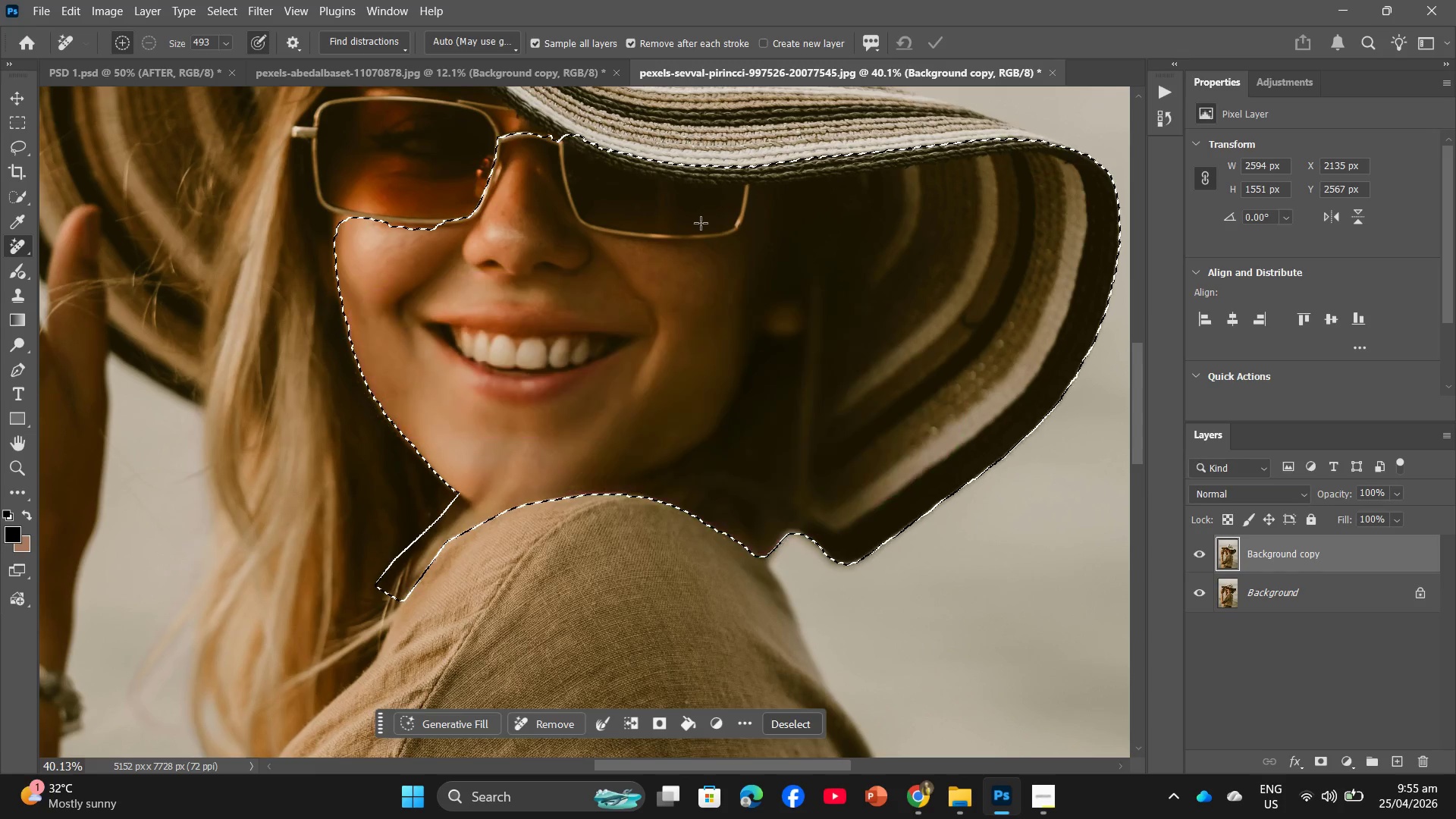 
hold_key(key=AltLeft, duration=2.16)
scroll: coordinate [705, 372], scroll_direction: down, amount: 11.0